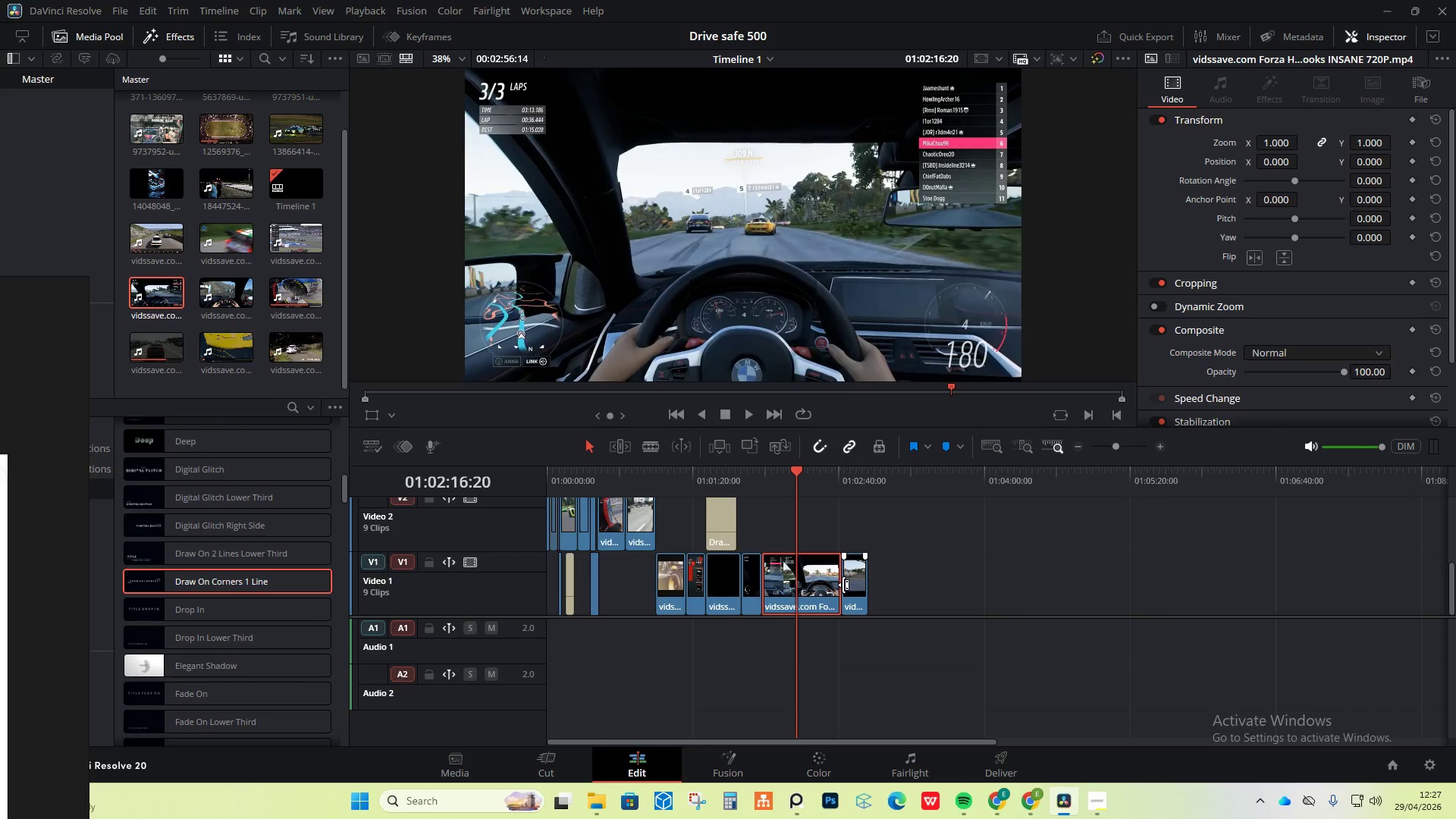 
left_click_drag(start_coordinate=[843, 585], to_coordinate=[814, 592])
 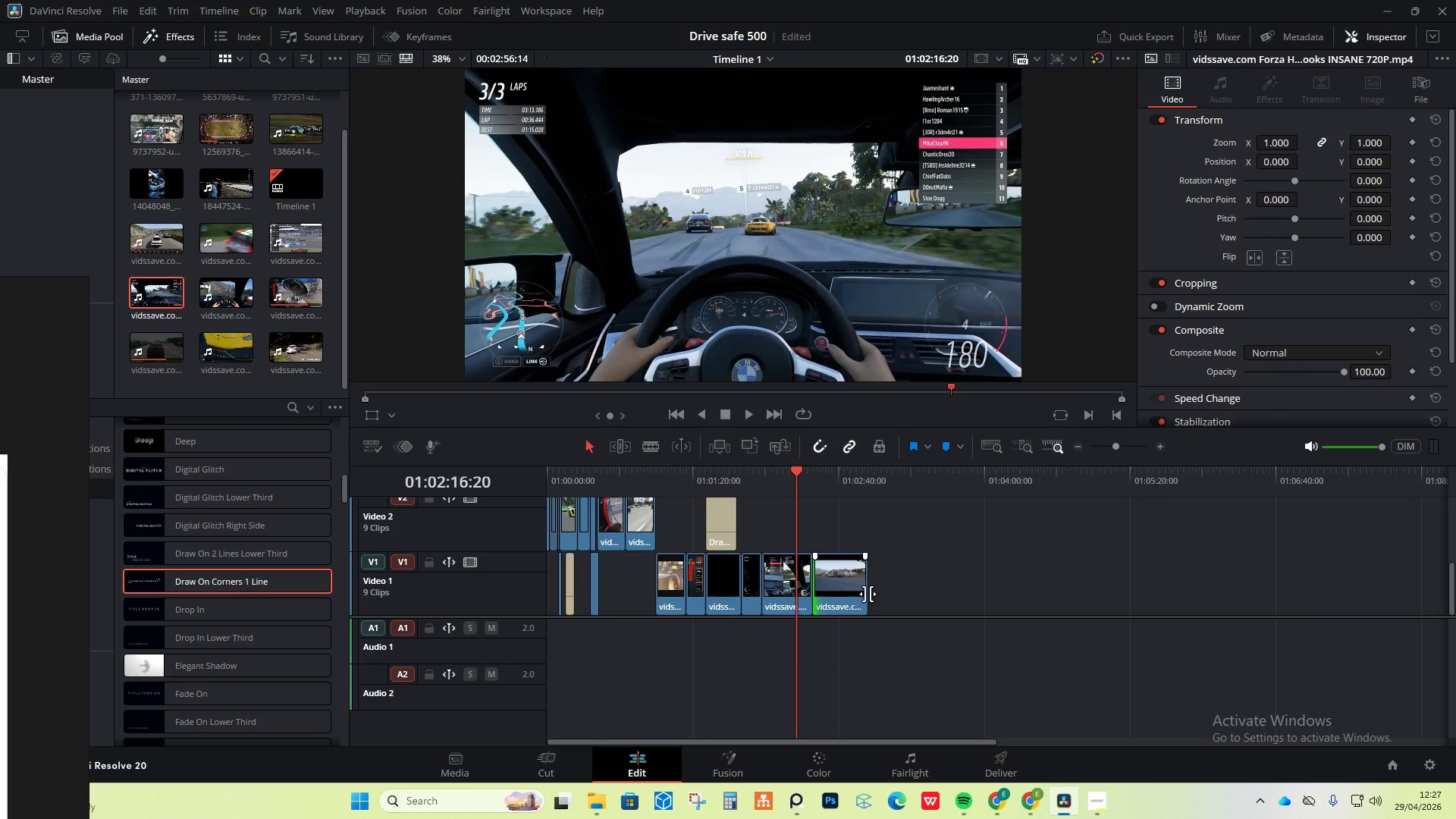 
key(Control+ControlLeft)
 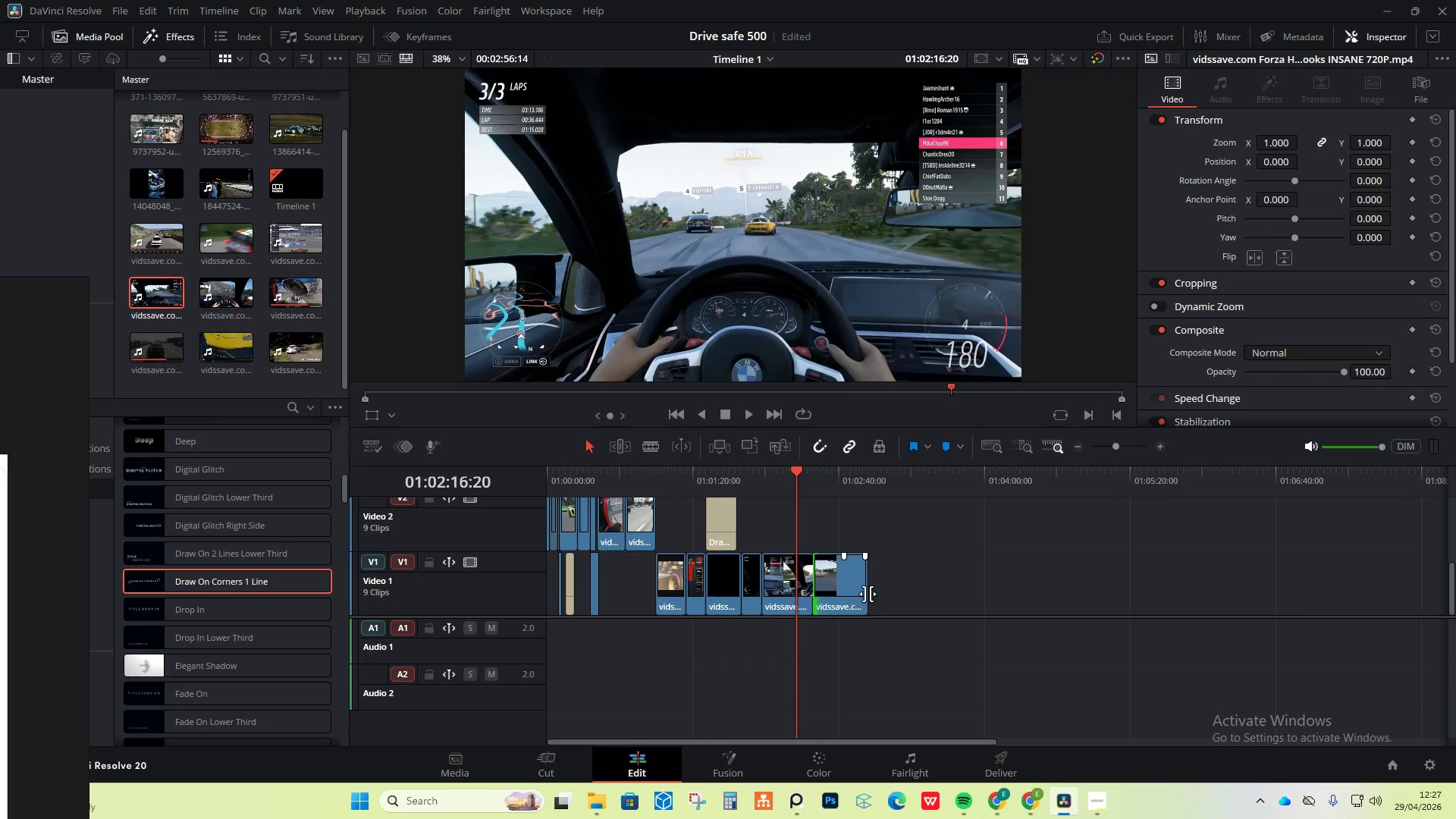 
key(Control+Z)
 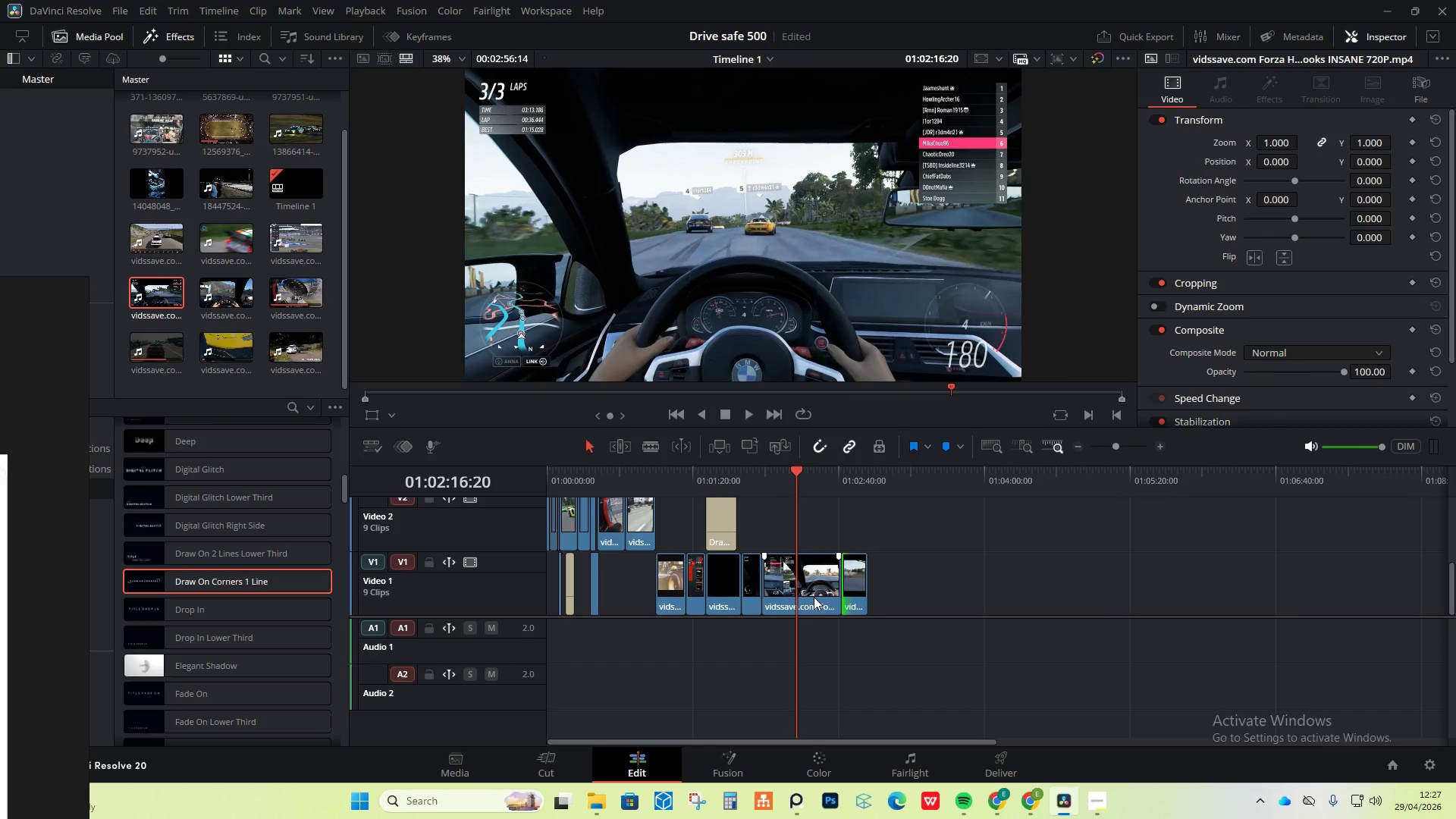 
left_click([812, 597])
 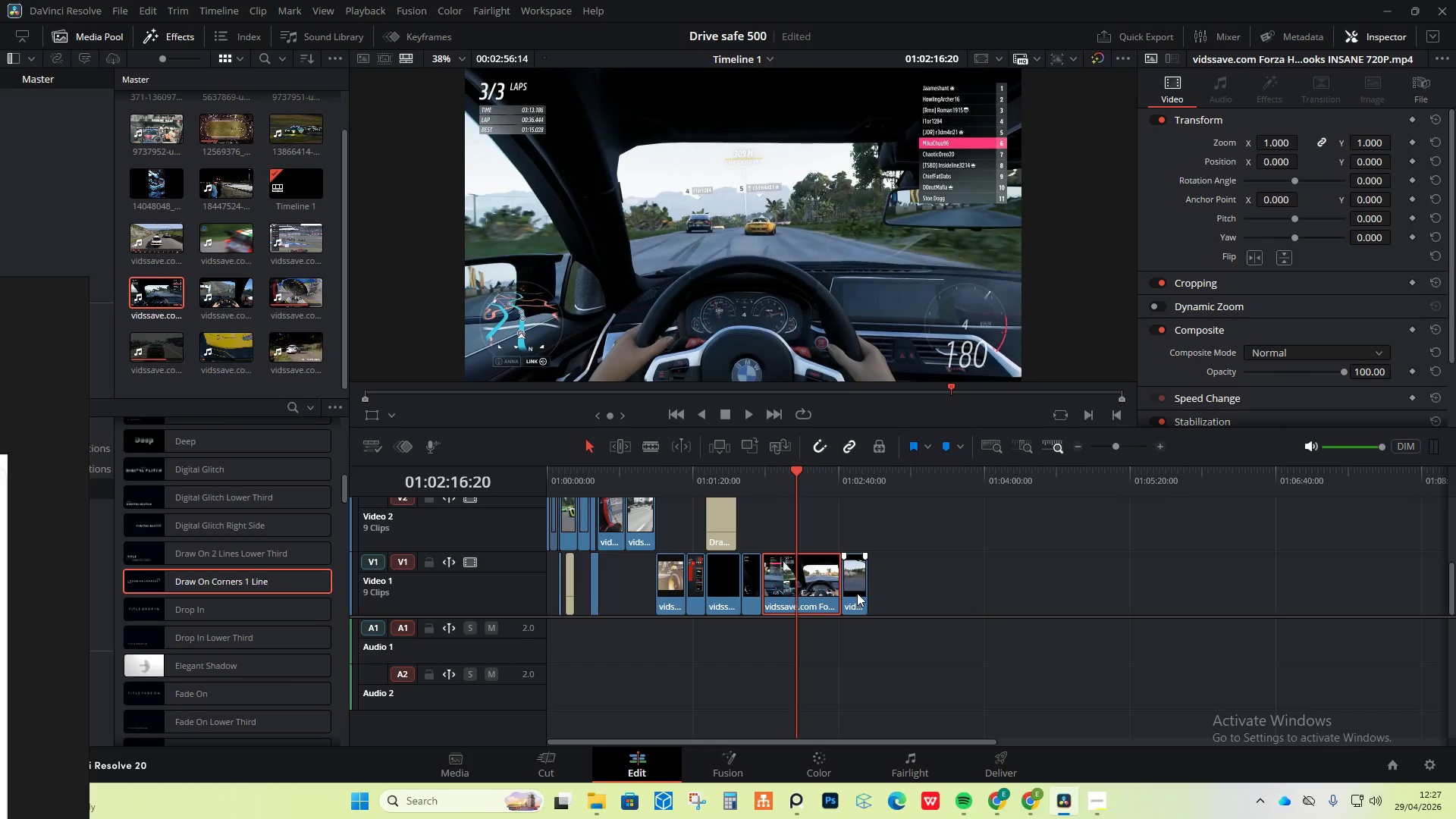 
left_click_drag(start_coordinate=[858, 593], to_coordinate=[867, 593])
 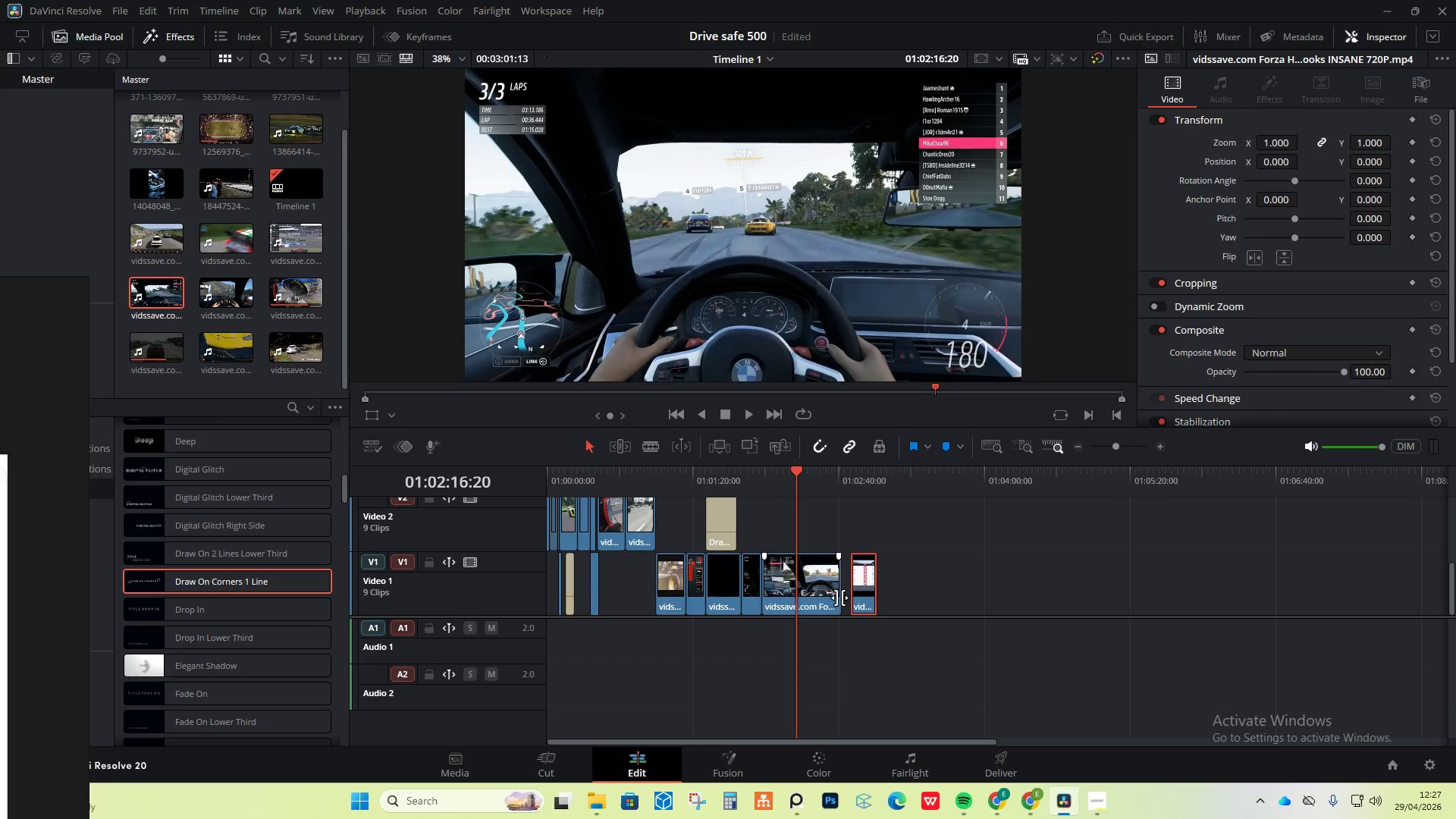 
left_click_drag(start_coordinate=[839, 597], to_coordinate=[806, 600])
 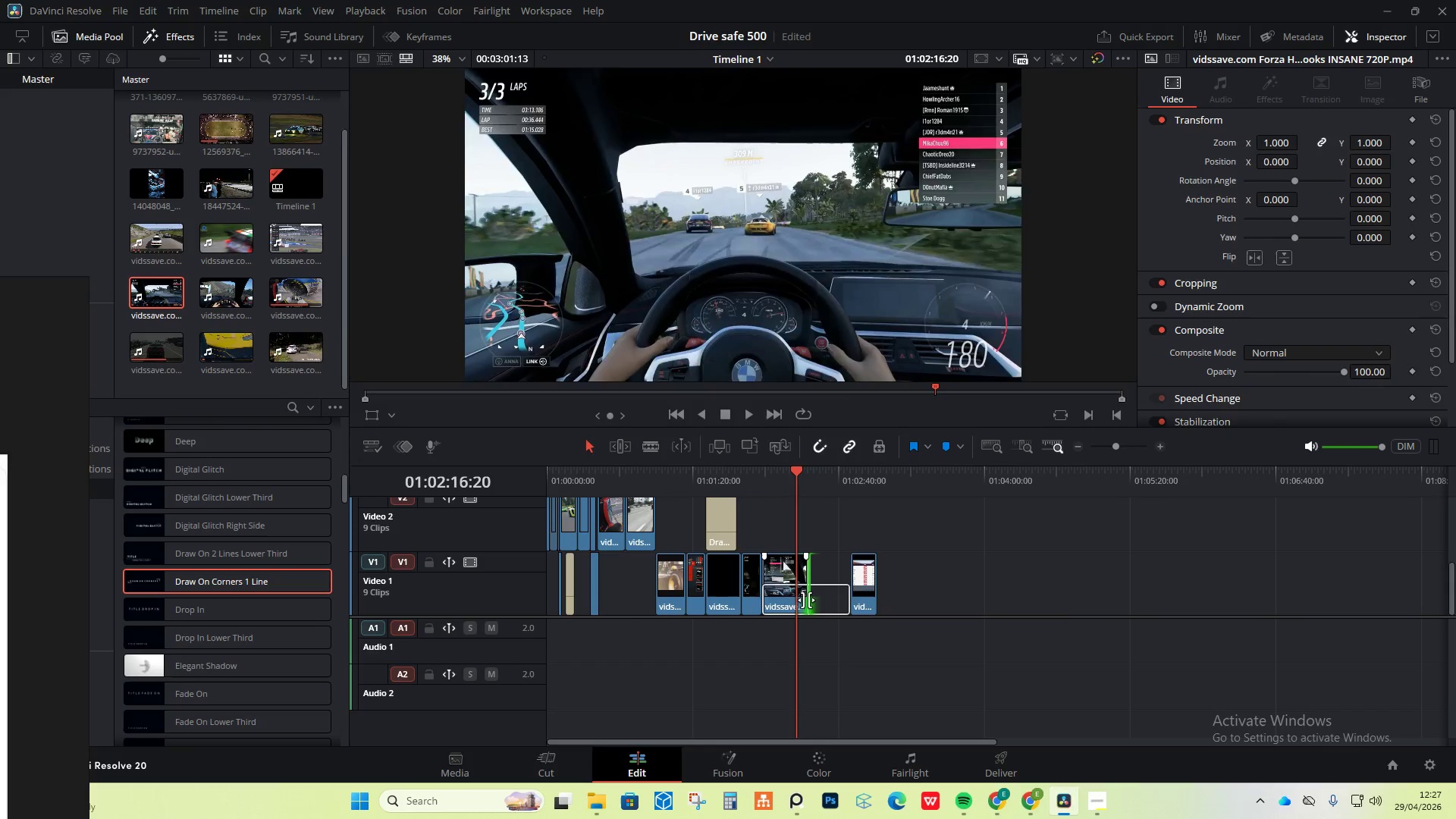 
left_click_drag(start_coordinate=[806, 600], to_coordinate=[783, 604])
 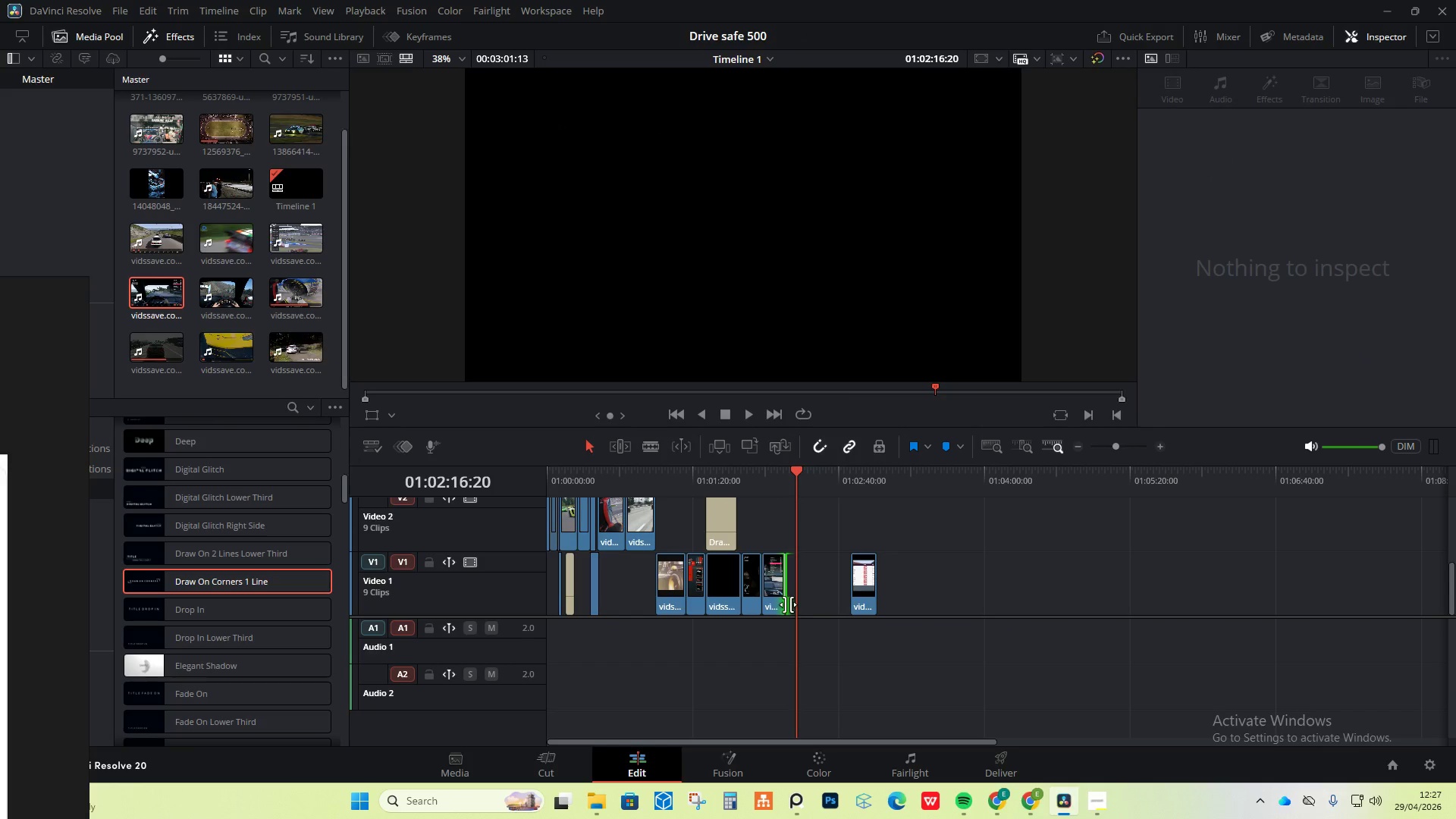 
hold_key(key=AltLeft, duration=0.94)
scroll: coordinate [791, 589], scroll_direction: up, amount: 3.0
 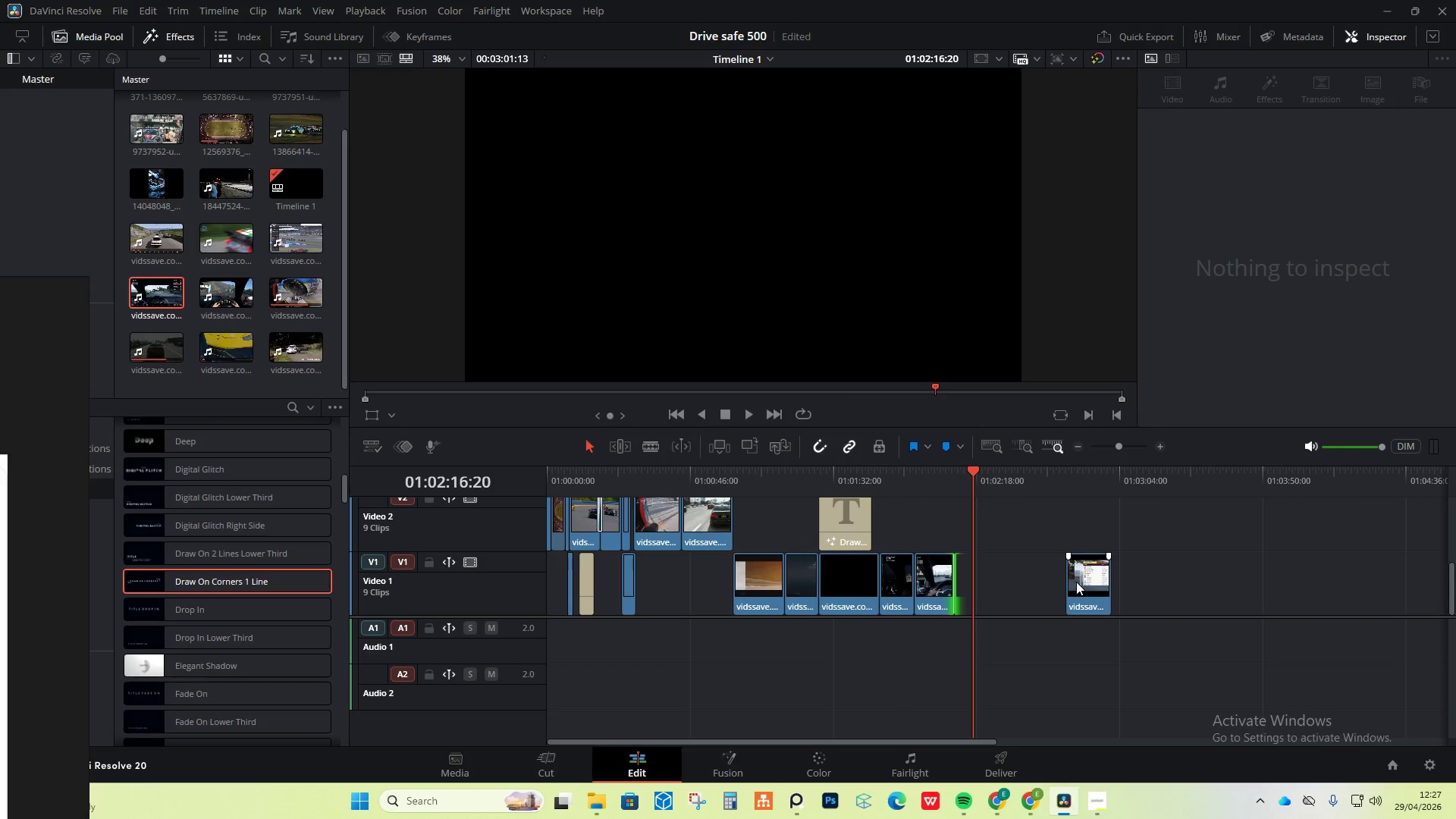 
left_click_drag(start_coordinate=[1076, 582], to_coordinate=[966, 585])
 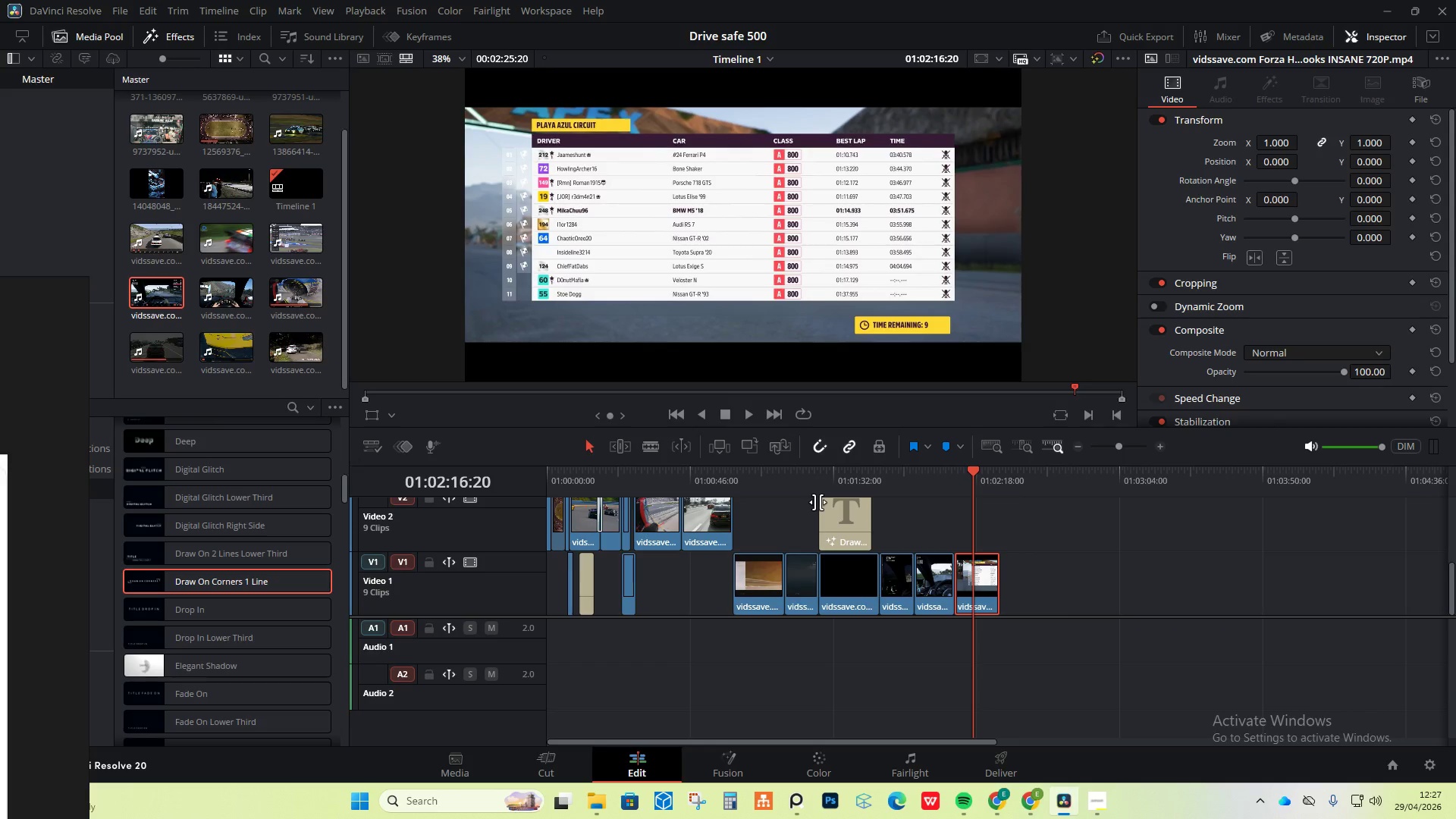 
wait(5.88)
 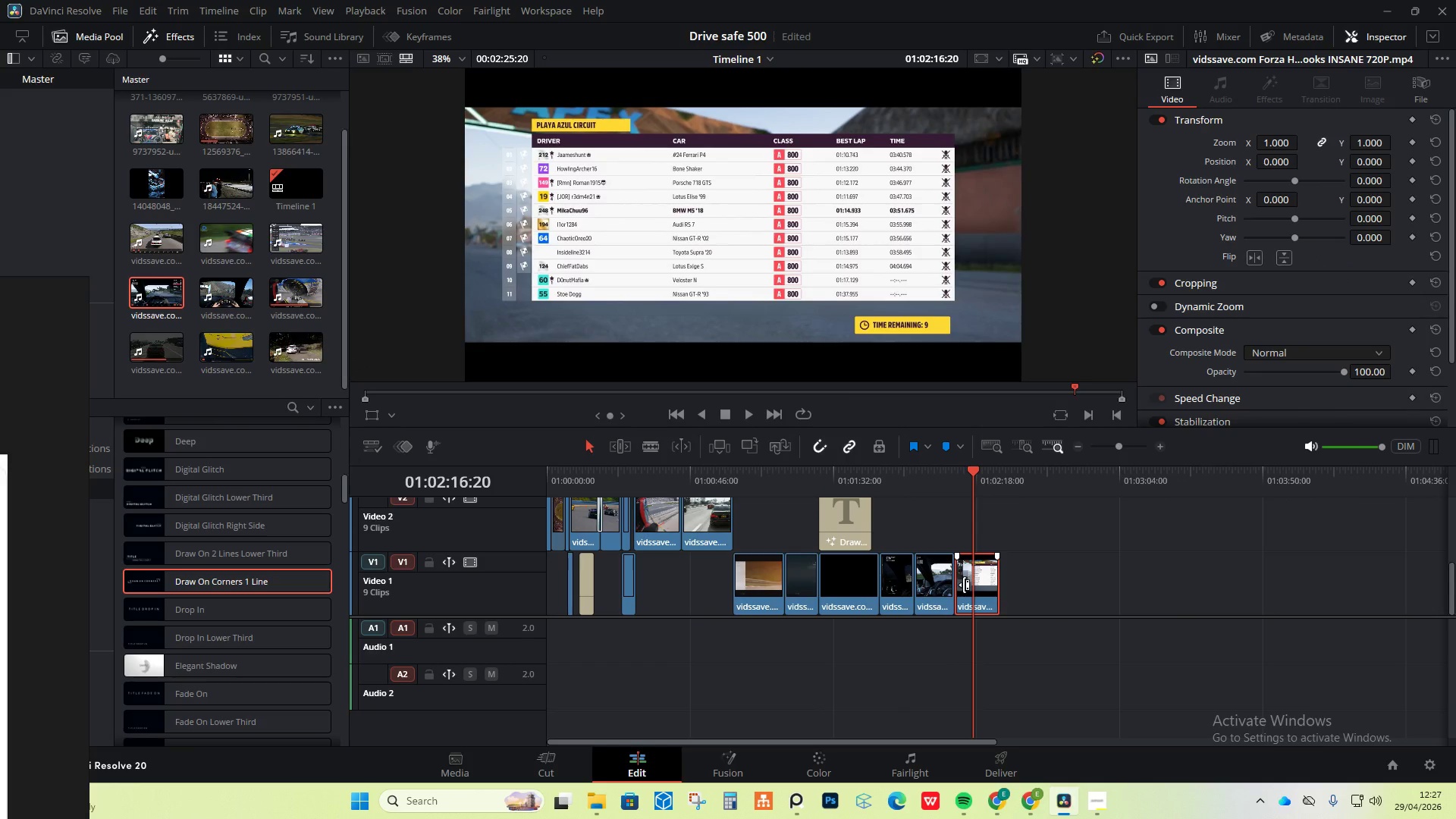 
left_click([562, 474])
 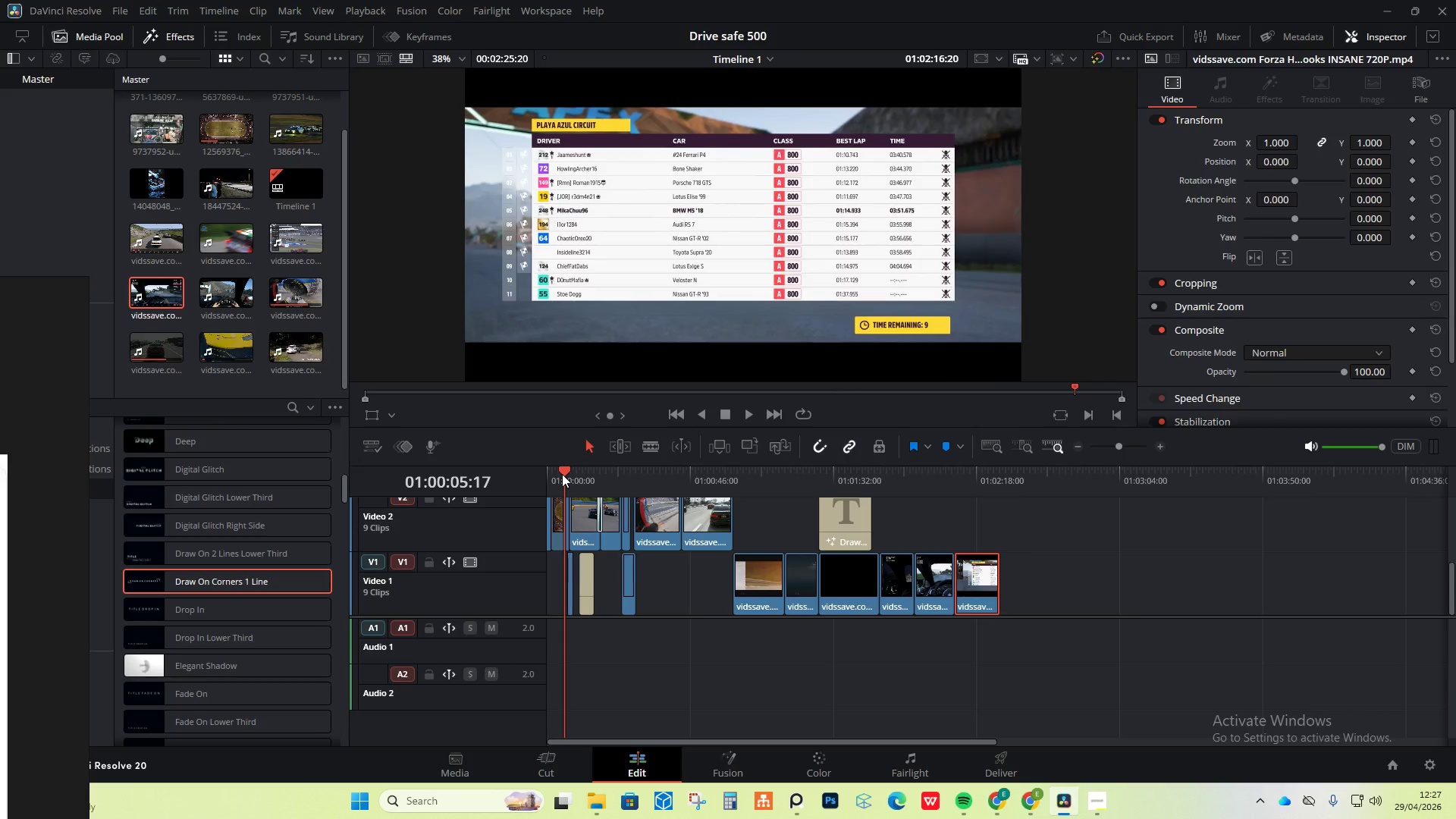 
key(Space)
 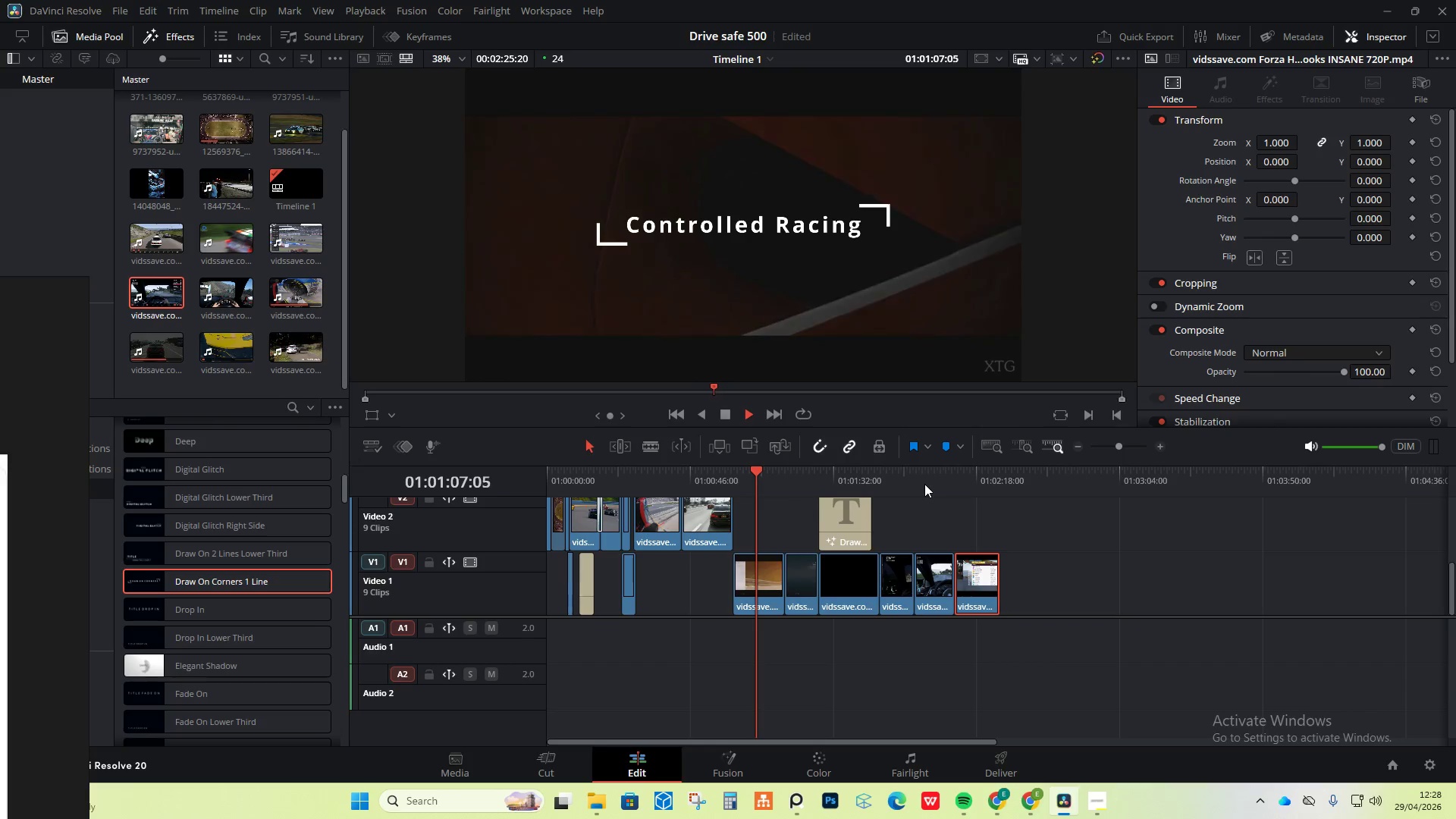 
wait(66.53)
 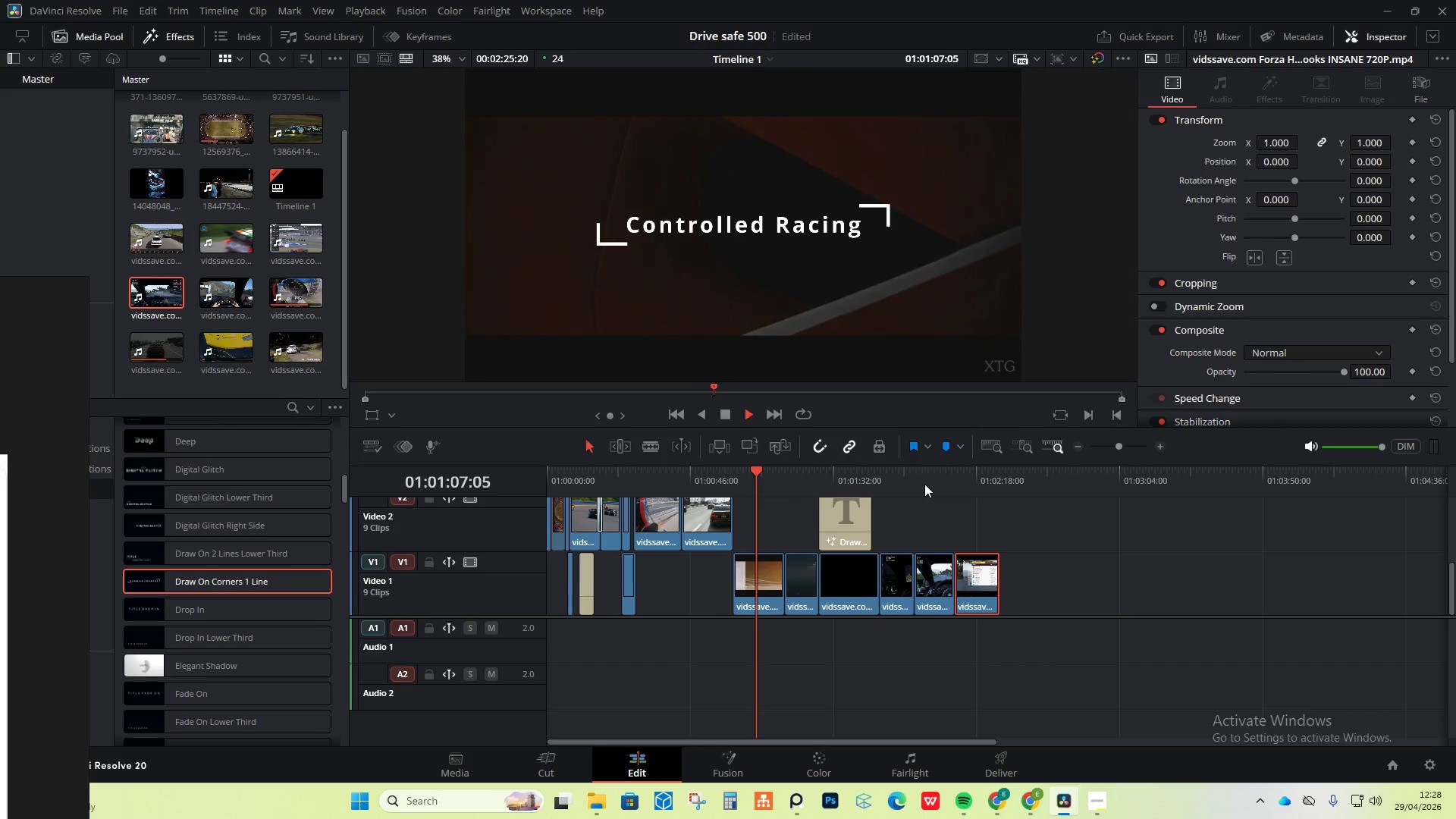 
hold_key(key=ControlLeft, duration=0.94)
 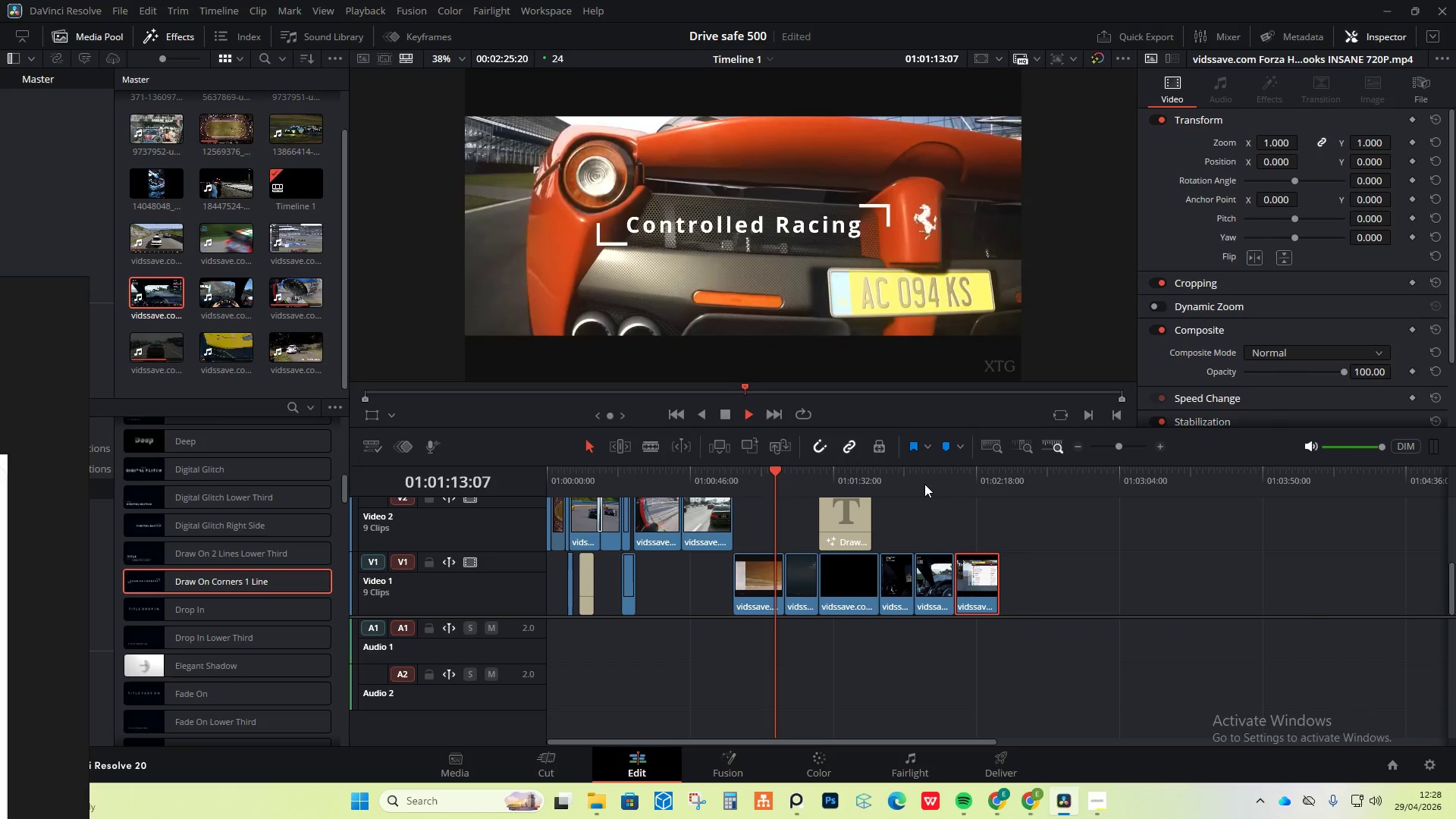 
hold_key(key=AltLeft, duration=0.47)
 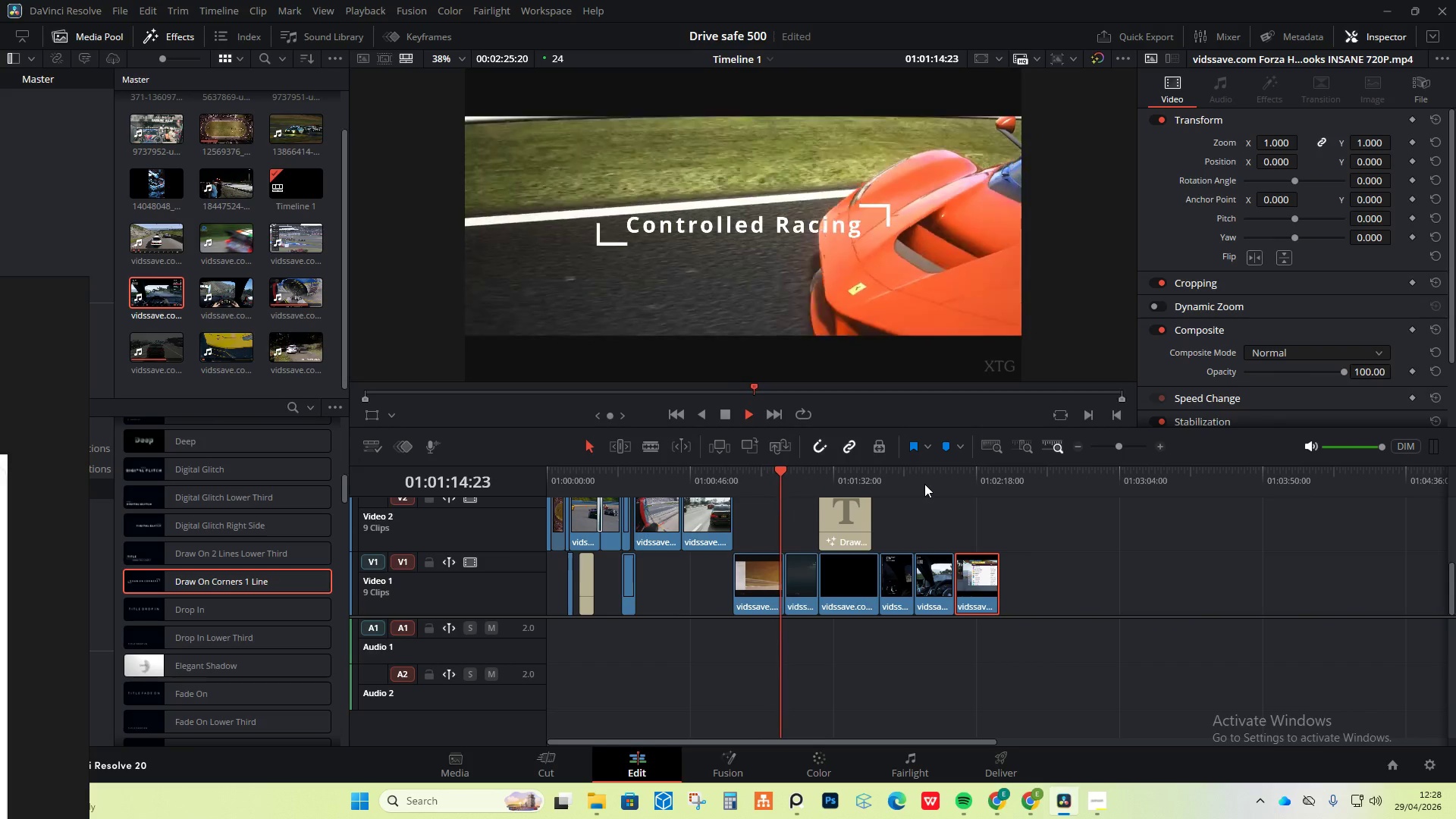 
key(Alt+AltLeft)
 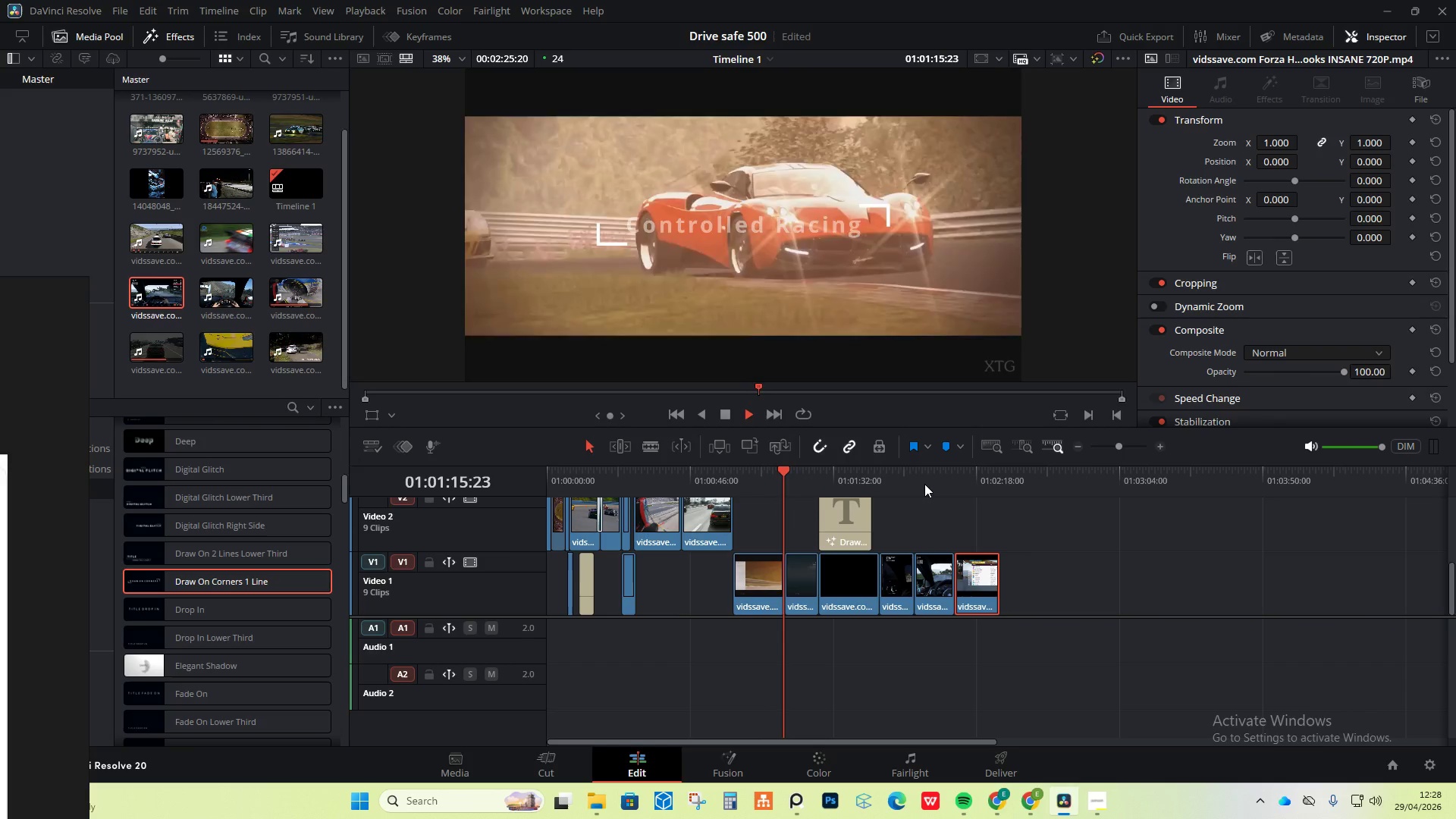 
hold_key(key=ControlLeft, duration=0.39)
 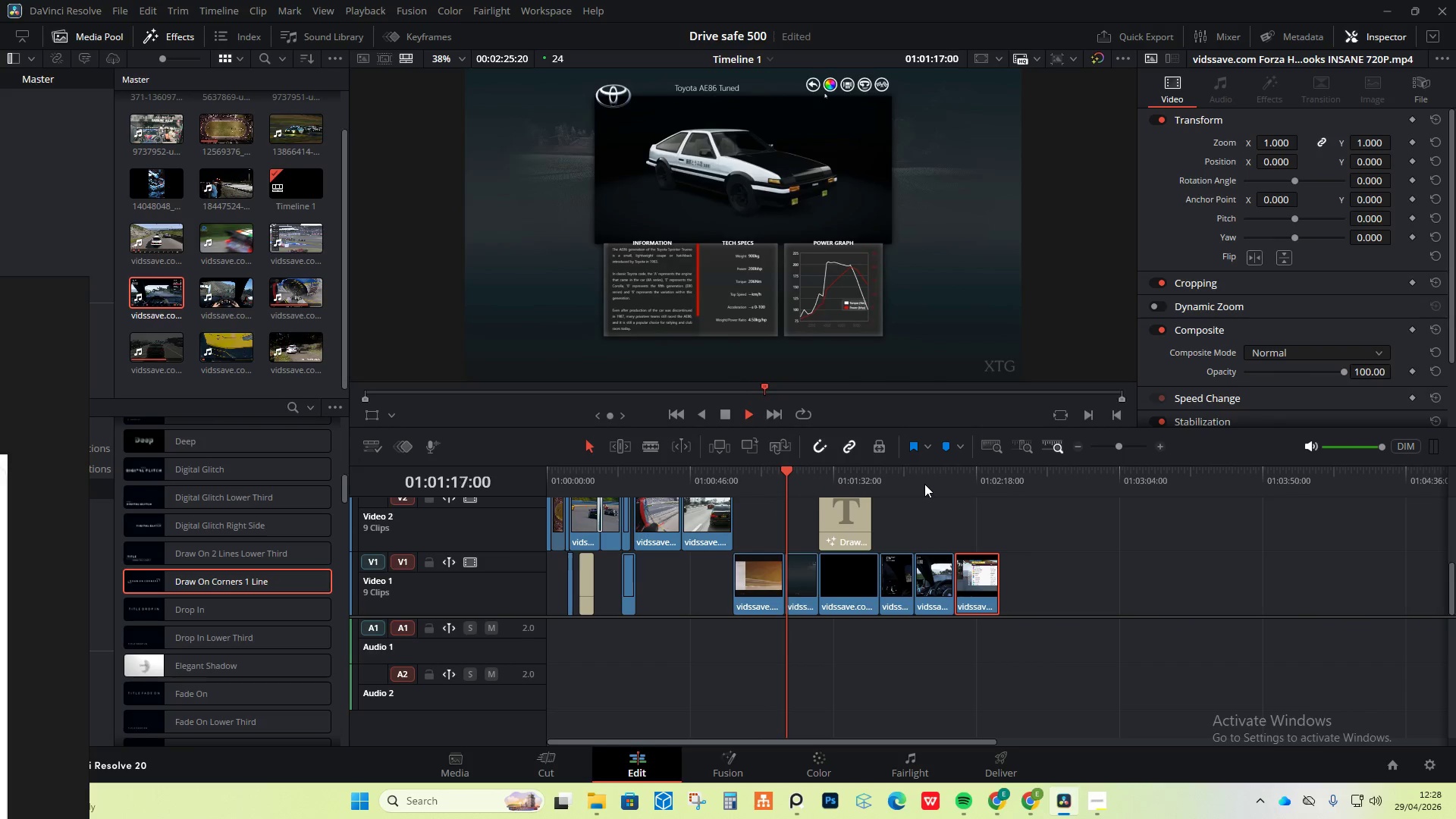 
key(Alt+Control+AltLeft)
 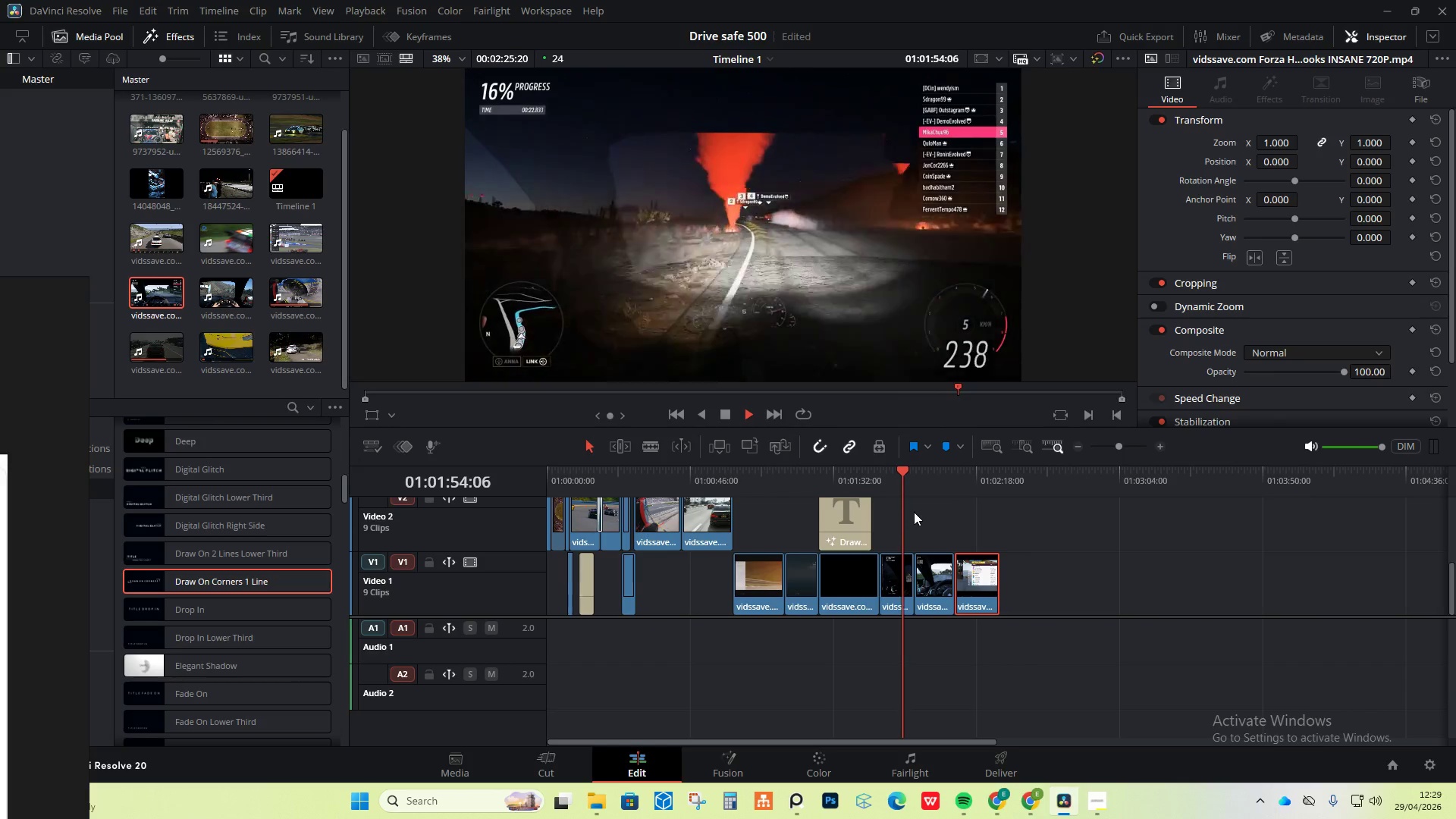 
wait(42.73)
 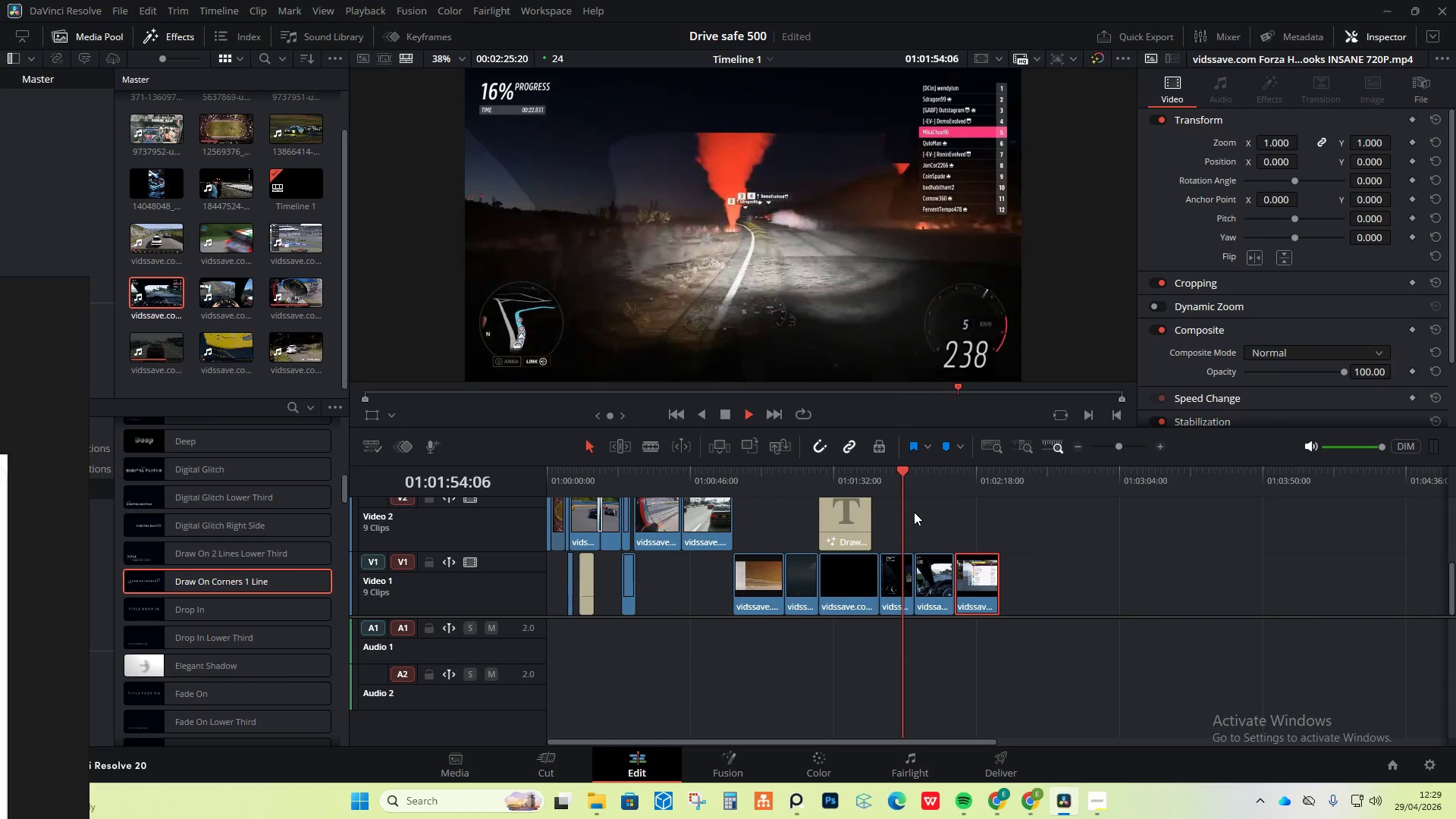 
key(Space)
 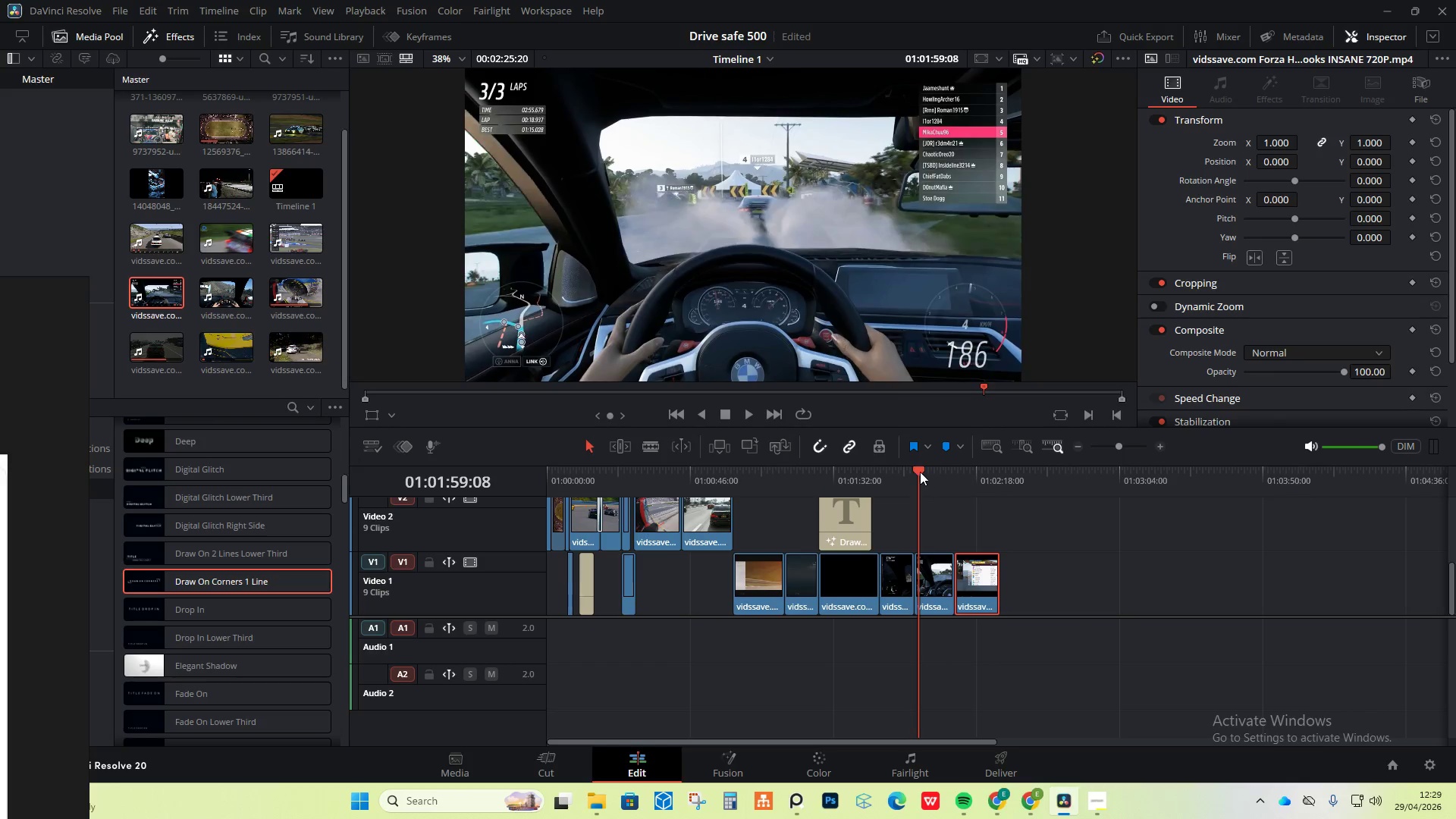 
left_click_drag(start_coordinate=[918, 469], to_coordinate=[908, 472])
 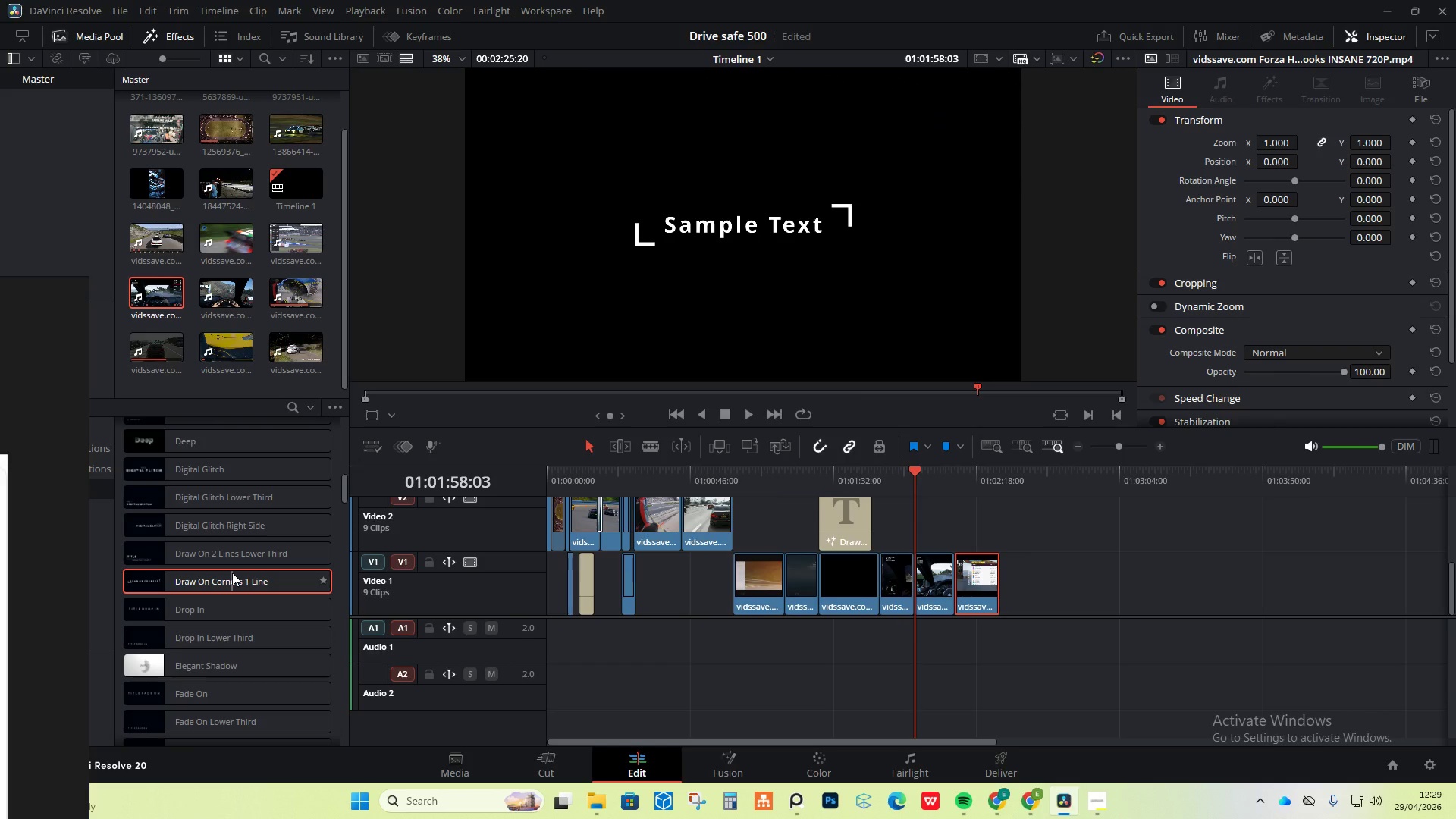 
wait(5.11)
 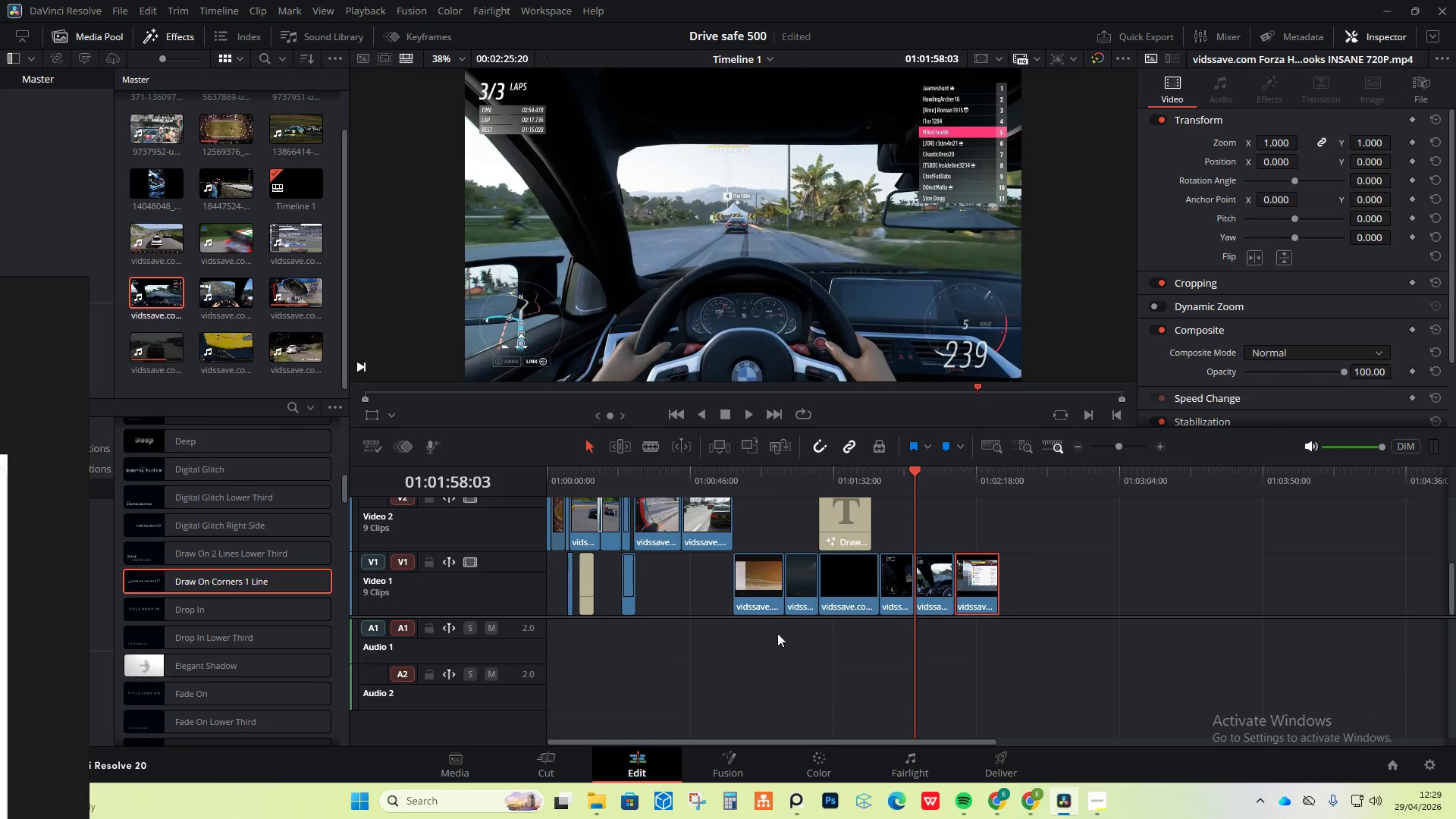 
left_click_drag(start_coordinate=[224, 576], to_coordinate=[917, 533])
 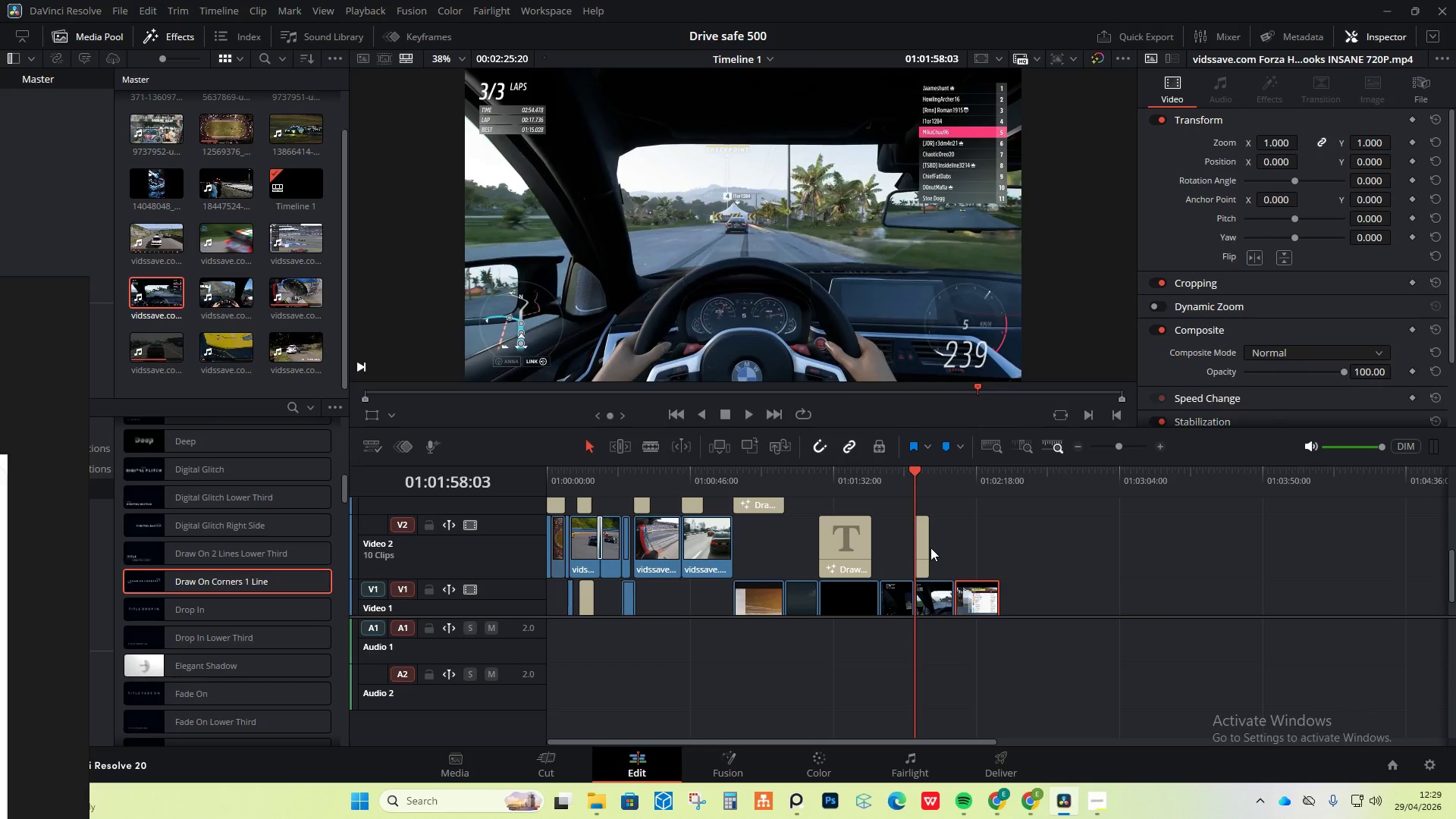 
left_click_drag(start_coordinate=[929, 539], to_coordinate=[934, 539])
 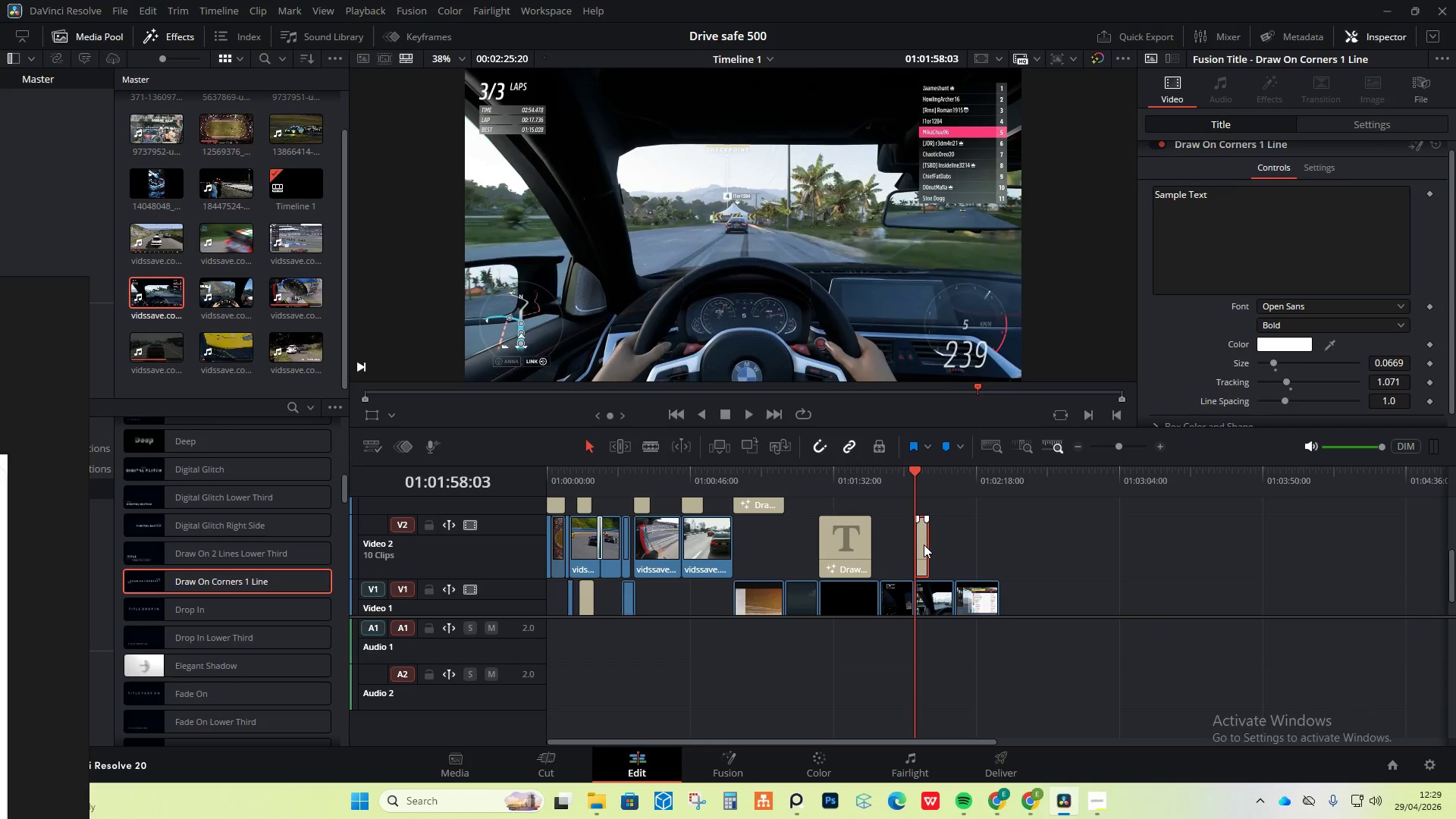 
key(Space)
 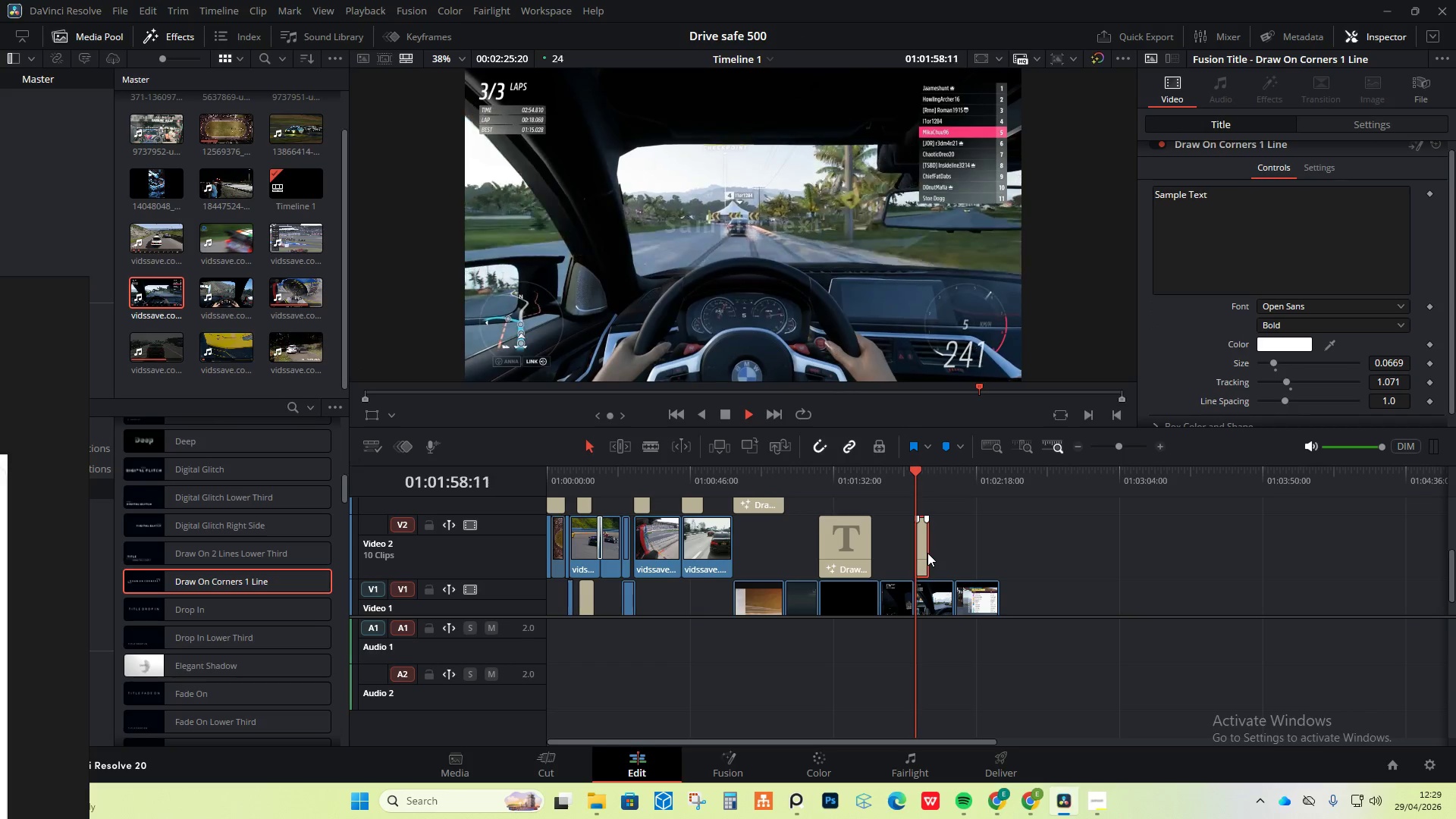 
hold_key(key=AltLeft, duration=0.58)
scroll: coordinate [927, 553], scroll_direction: up, amount: 6.0
 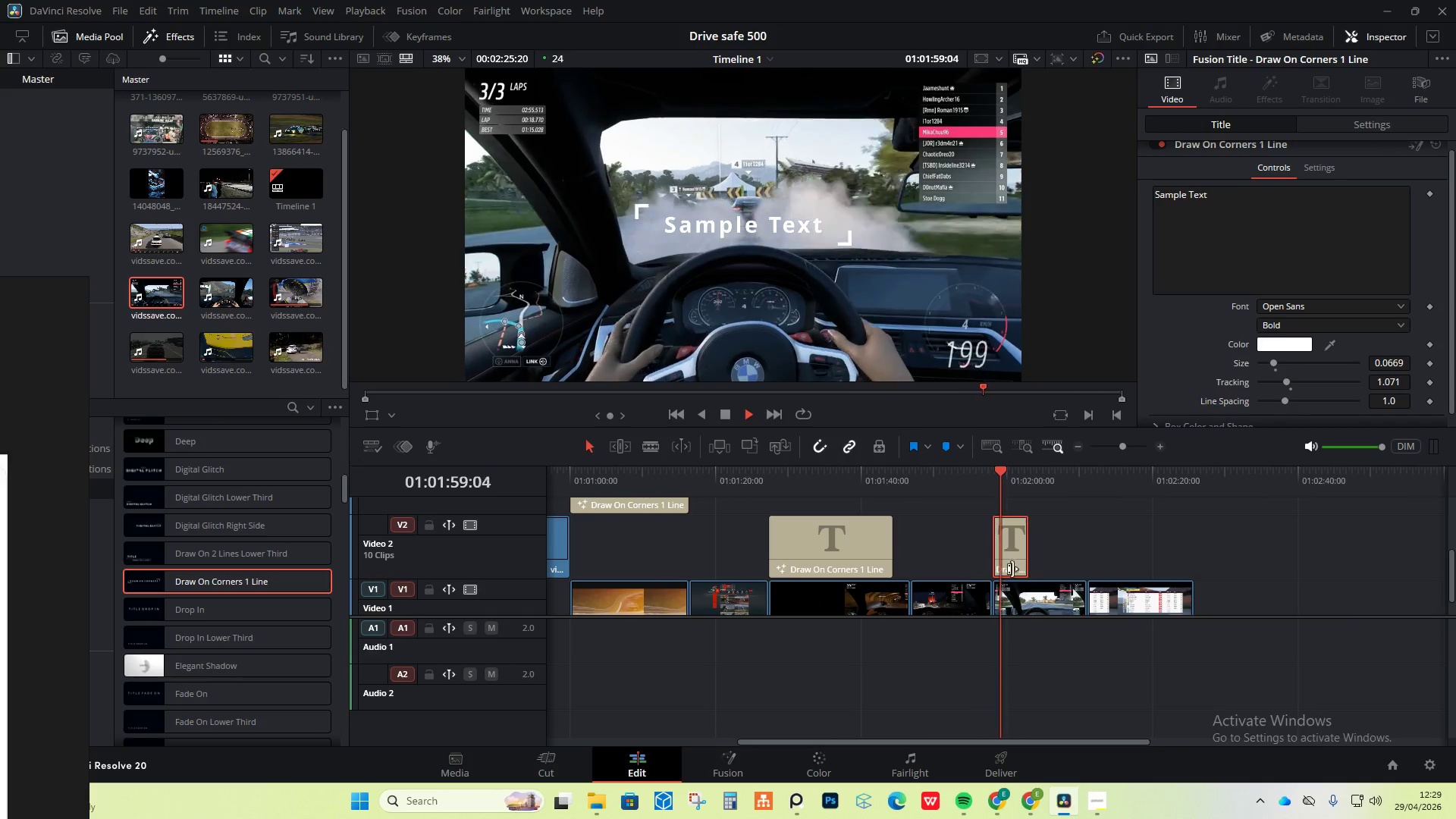 
key(Space)
 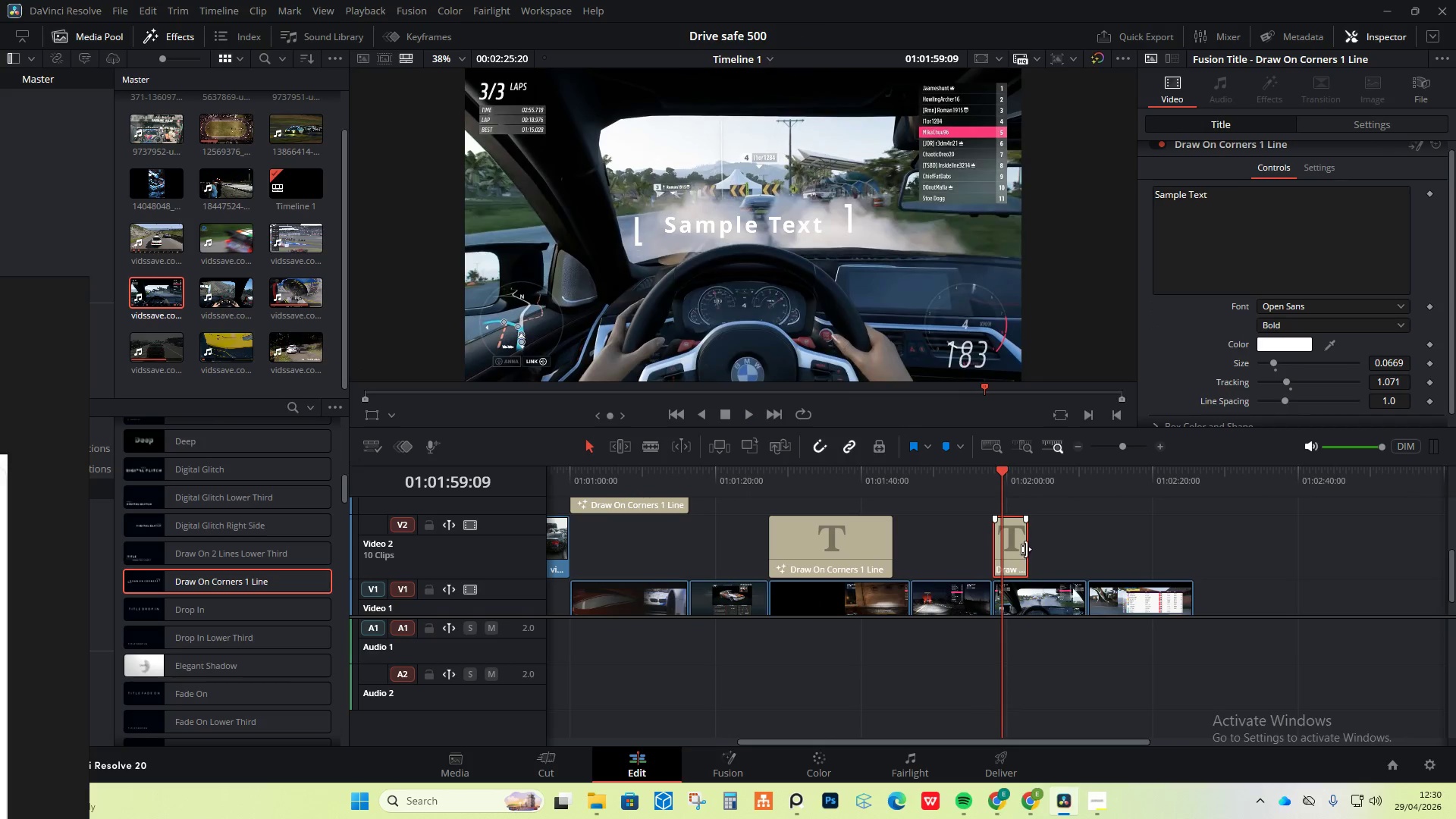 
left_click_drag(start_coordinate=[1026, 549], to_coordinate=[1065, 554])
 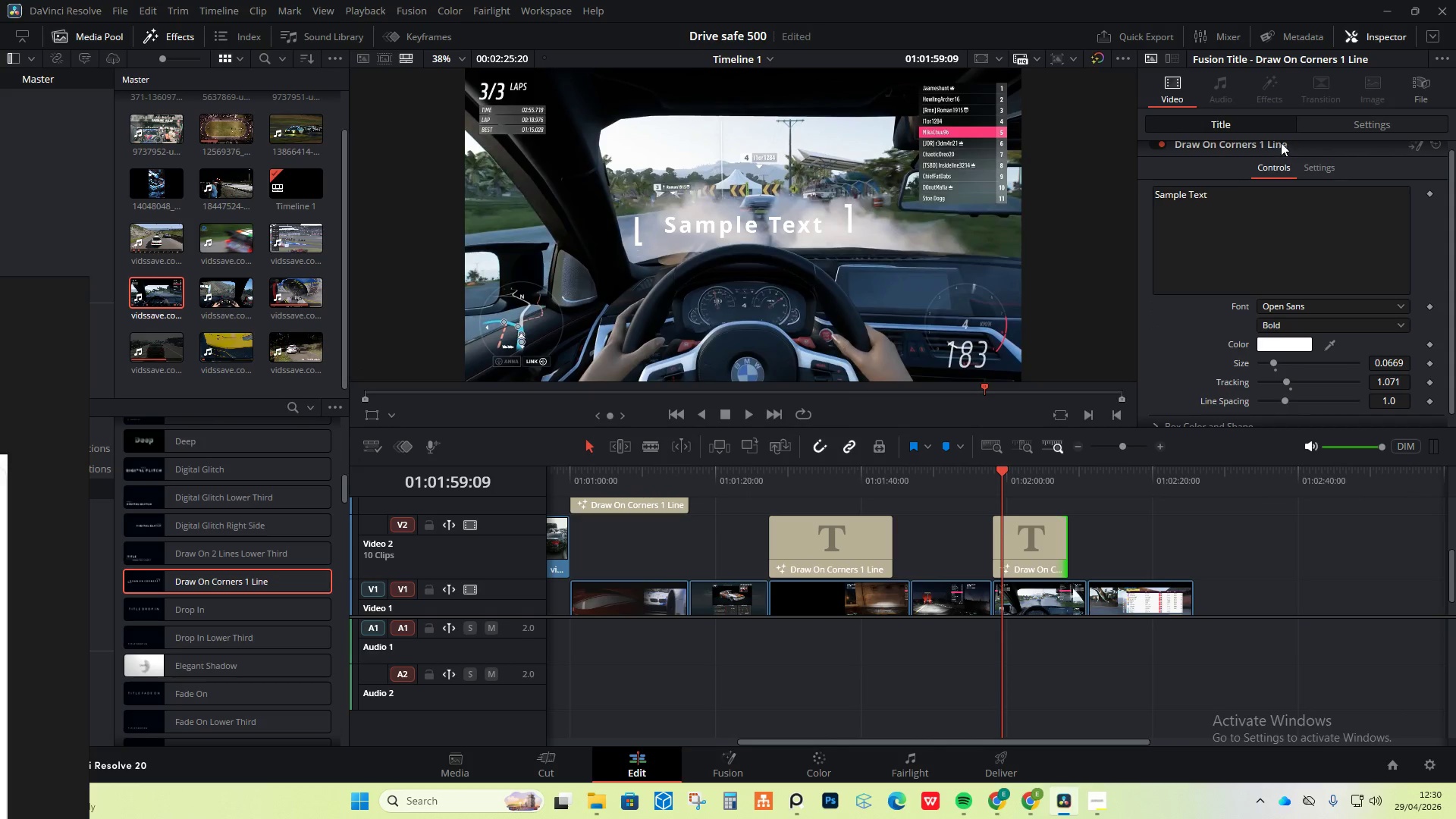 
left_click_drag(start_coordinate=[1238, 196], to_coordinate=[1080, 217])
 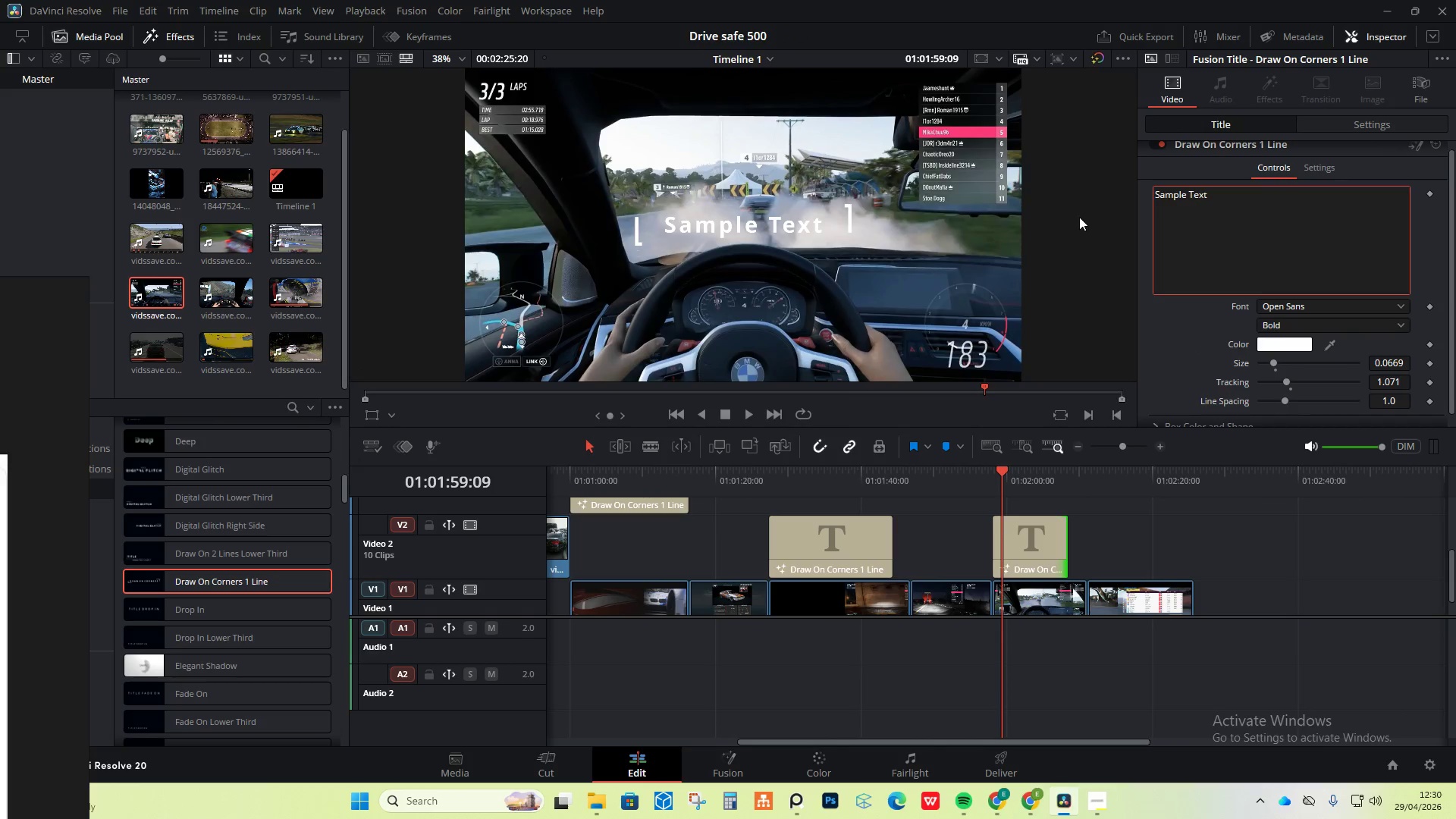 
key(Control+A)
 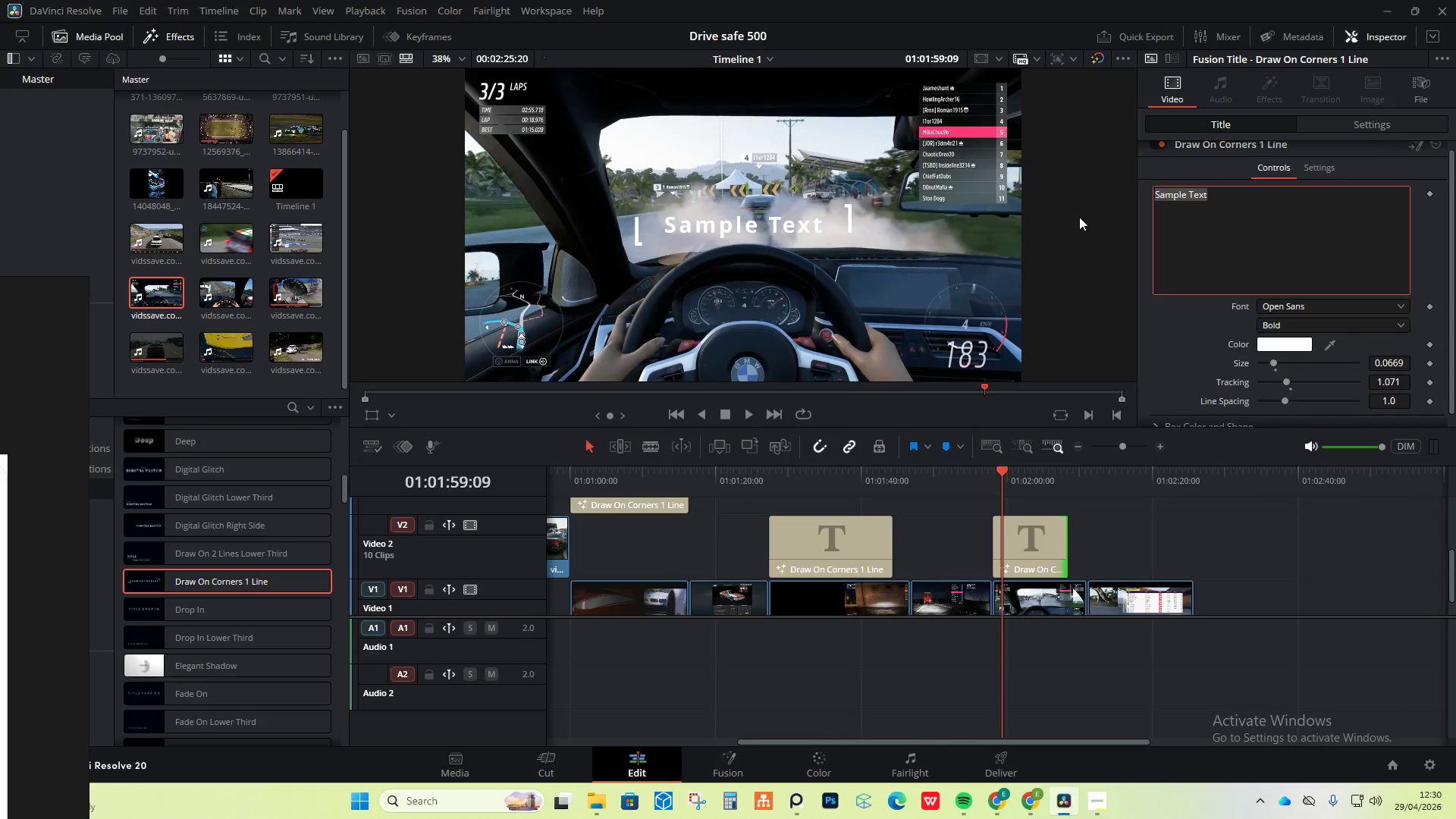 
key(I)
 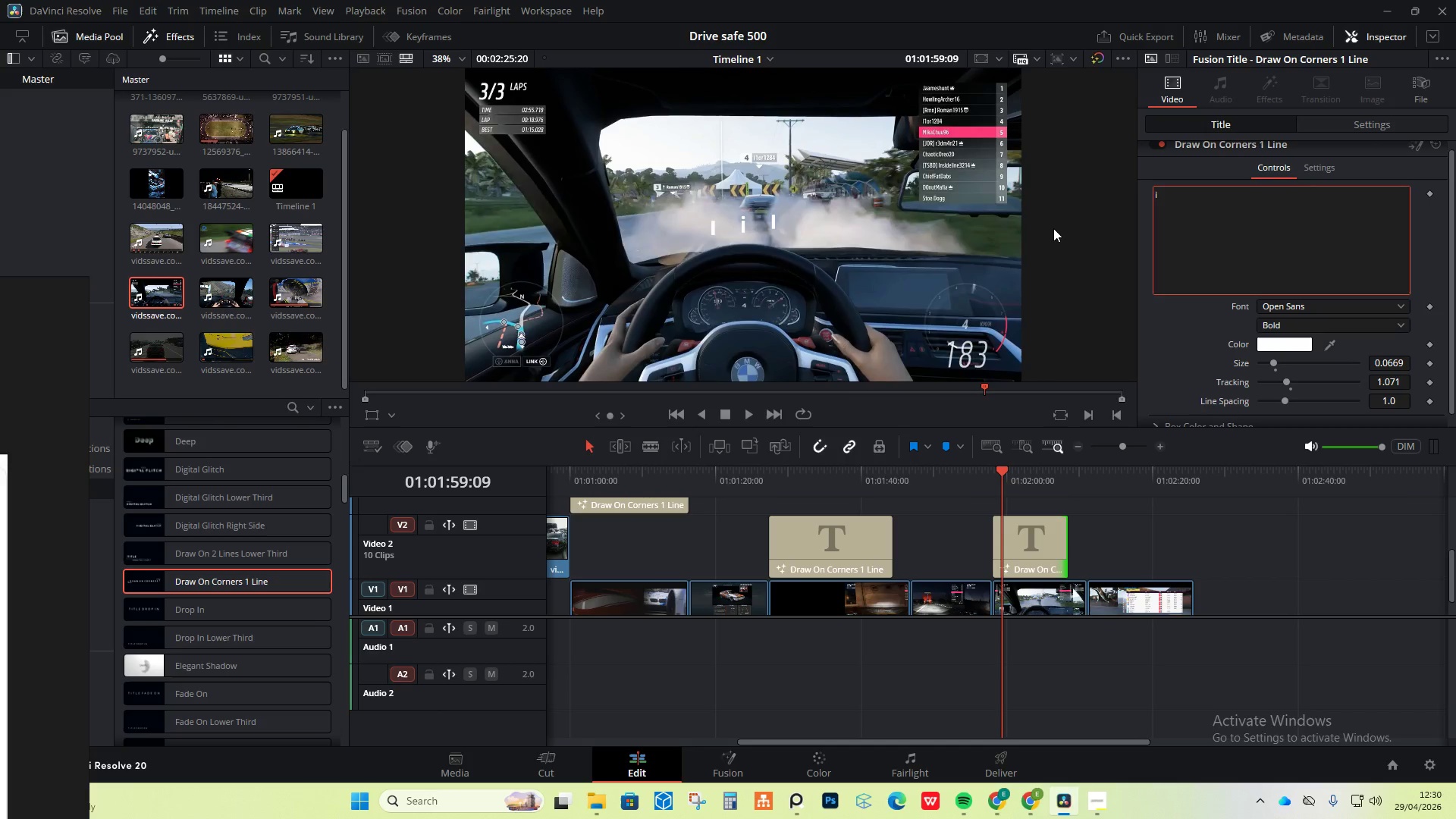 
key(Backspace)
 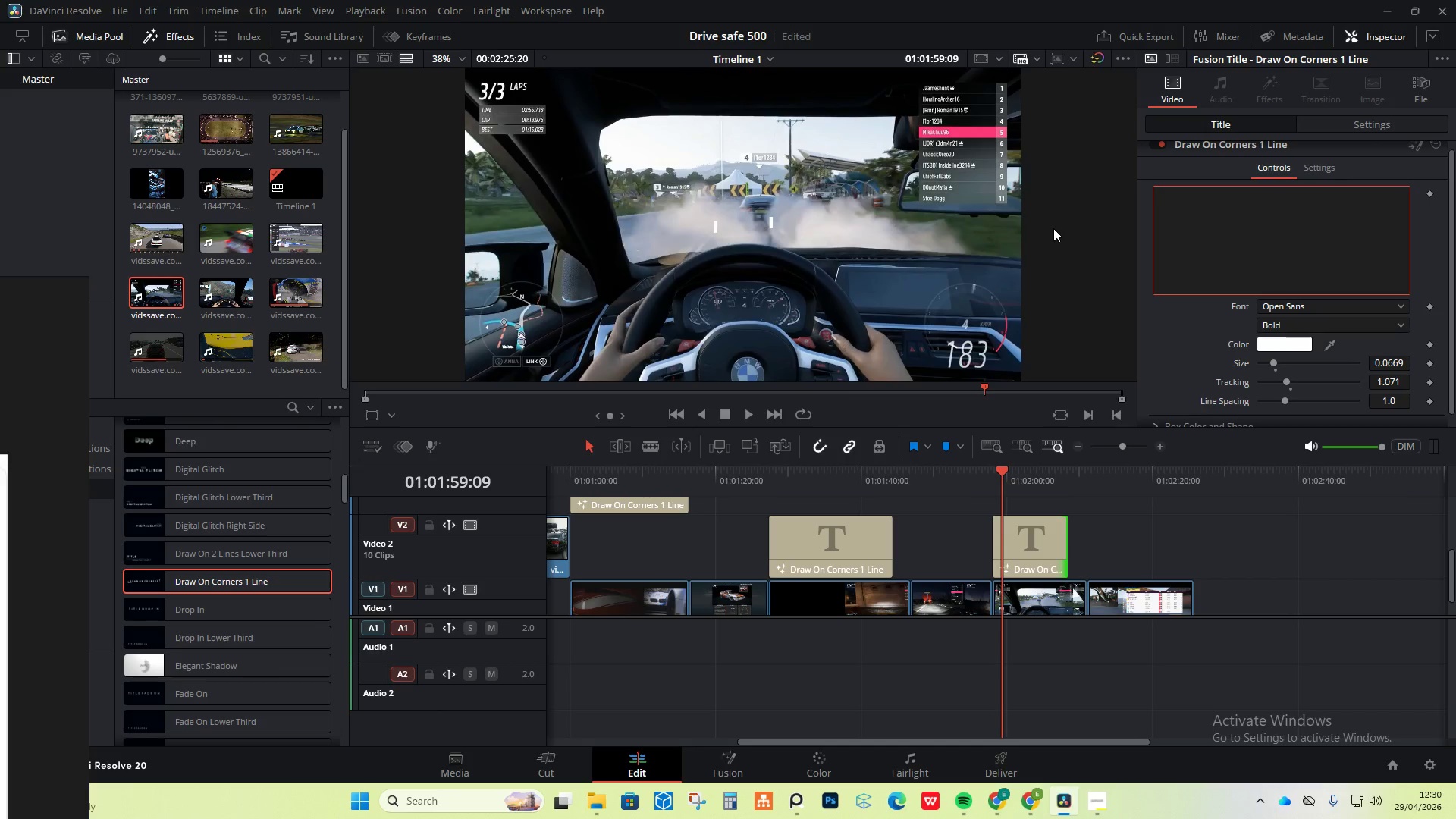 
type(Inensive)
 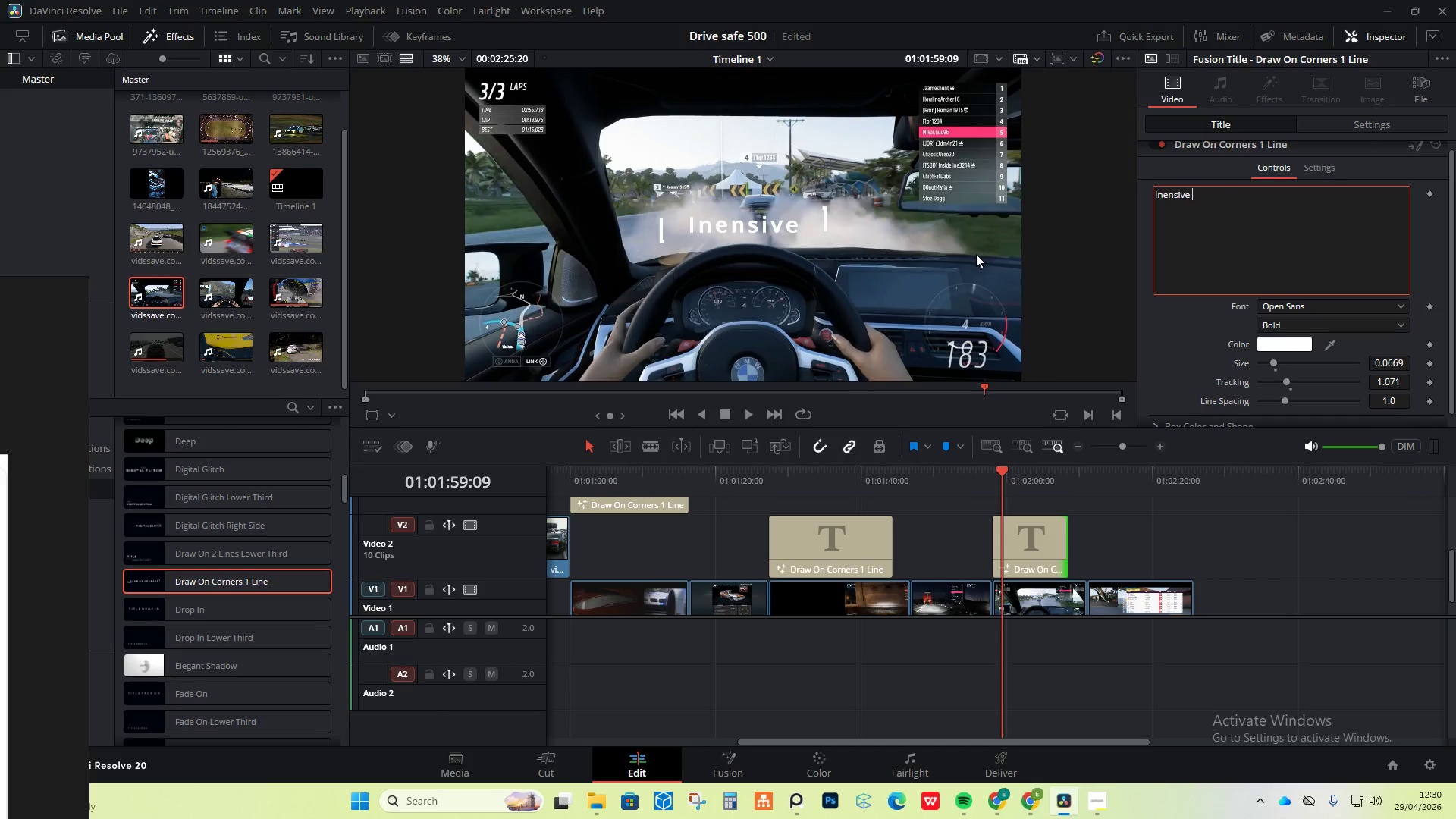 
type( mu)
key(Backspace)
key(Backspace)
type(Multipl)
 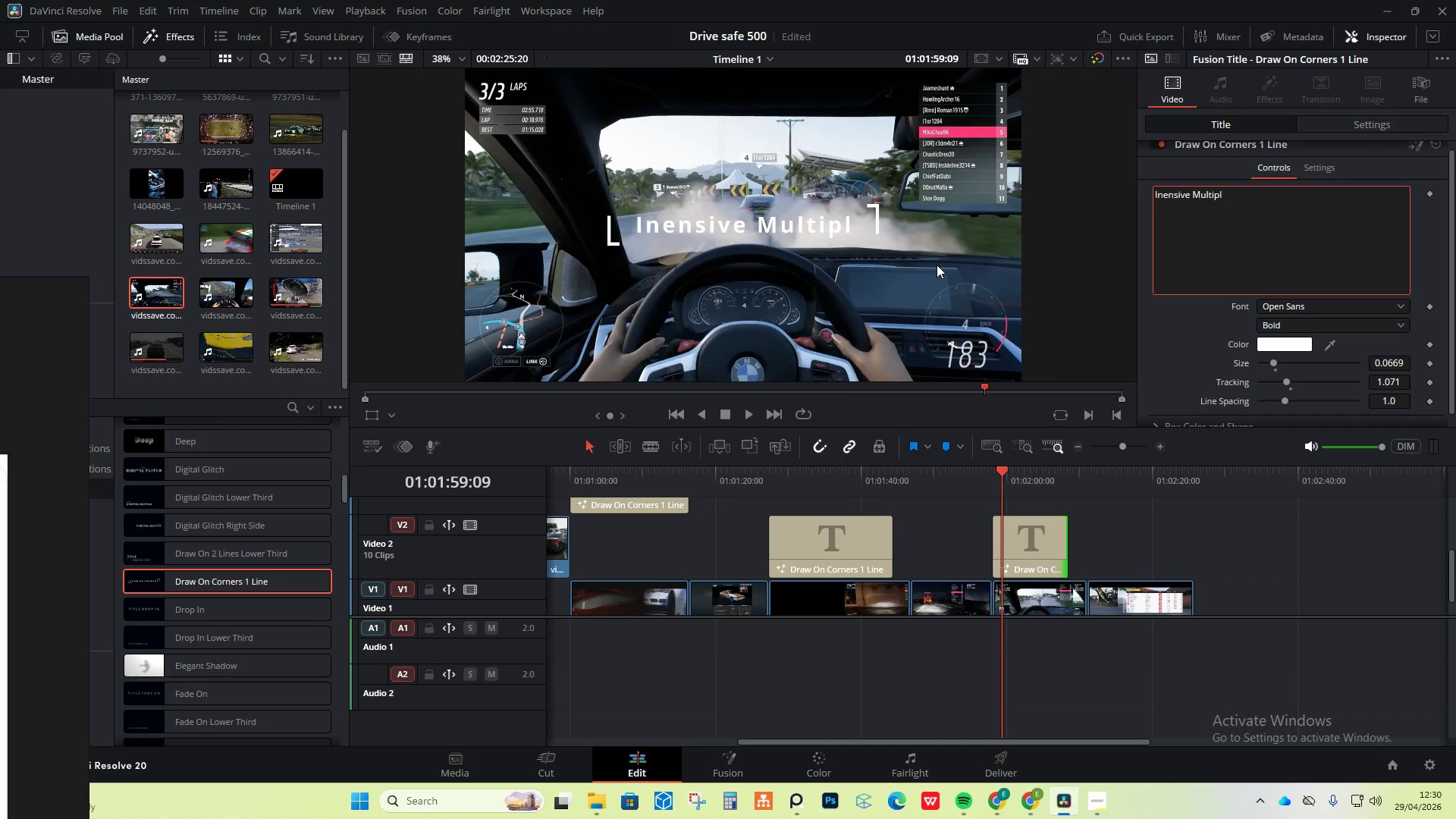 
type(ayer)
 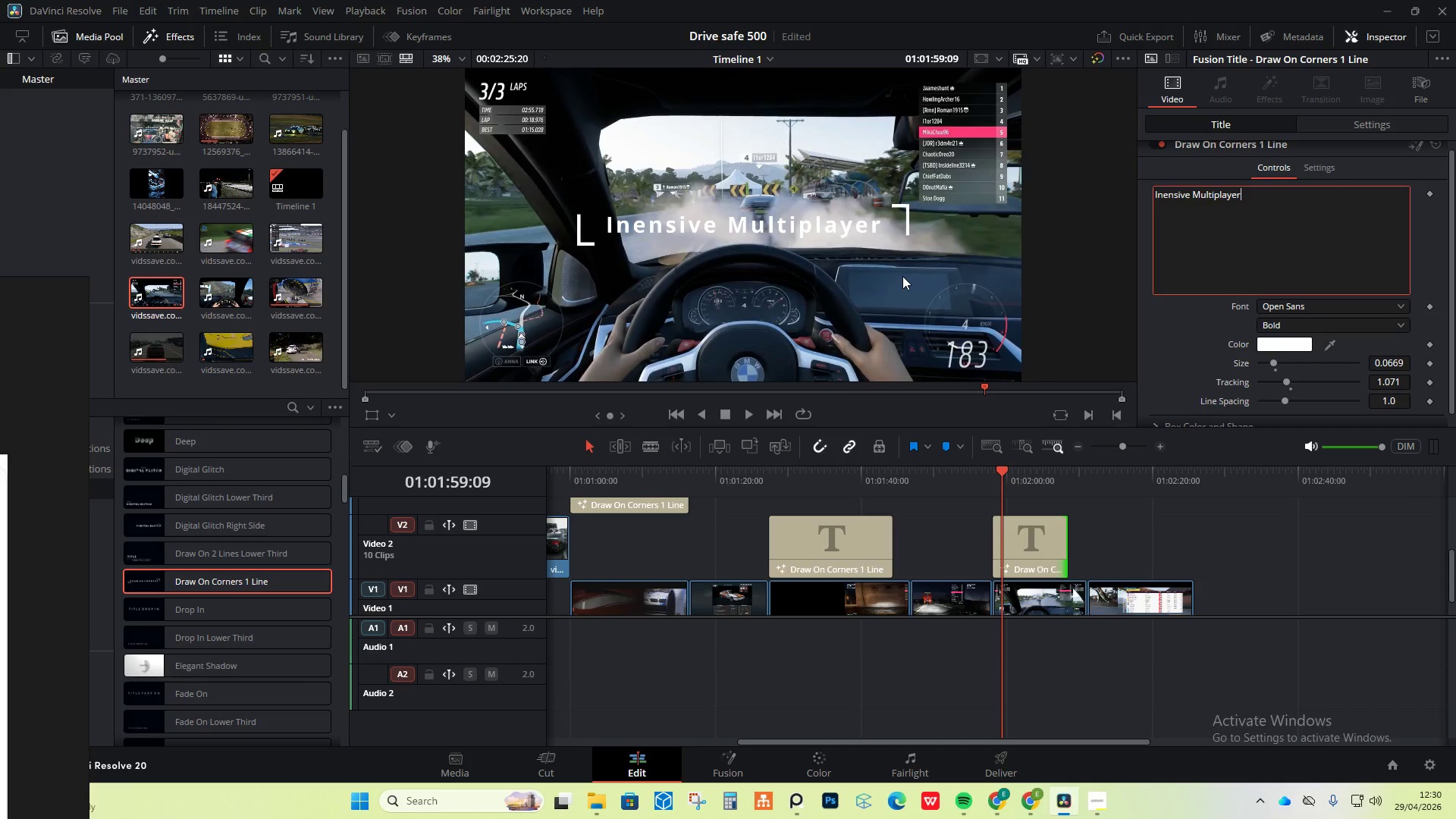 
key(Shift+Enter)
 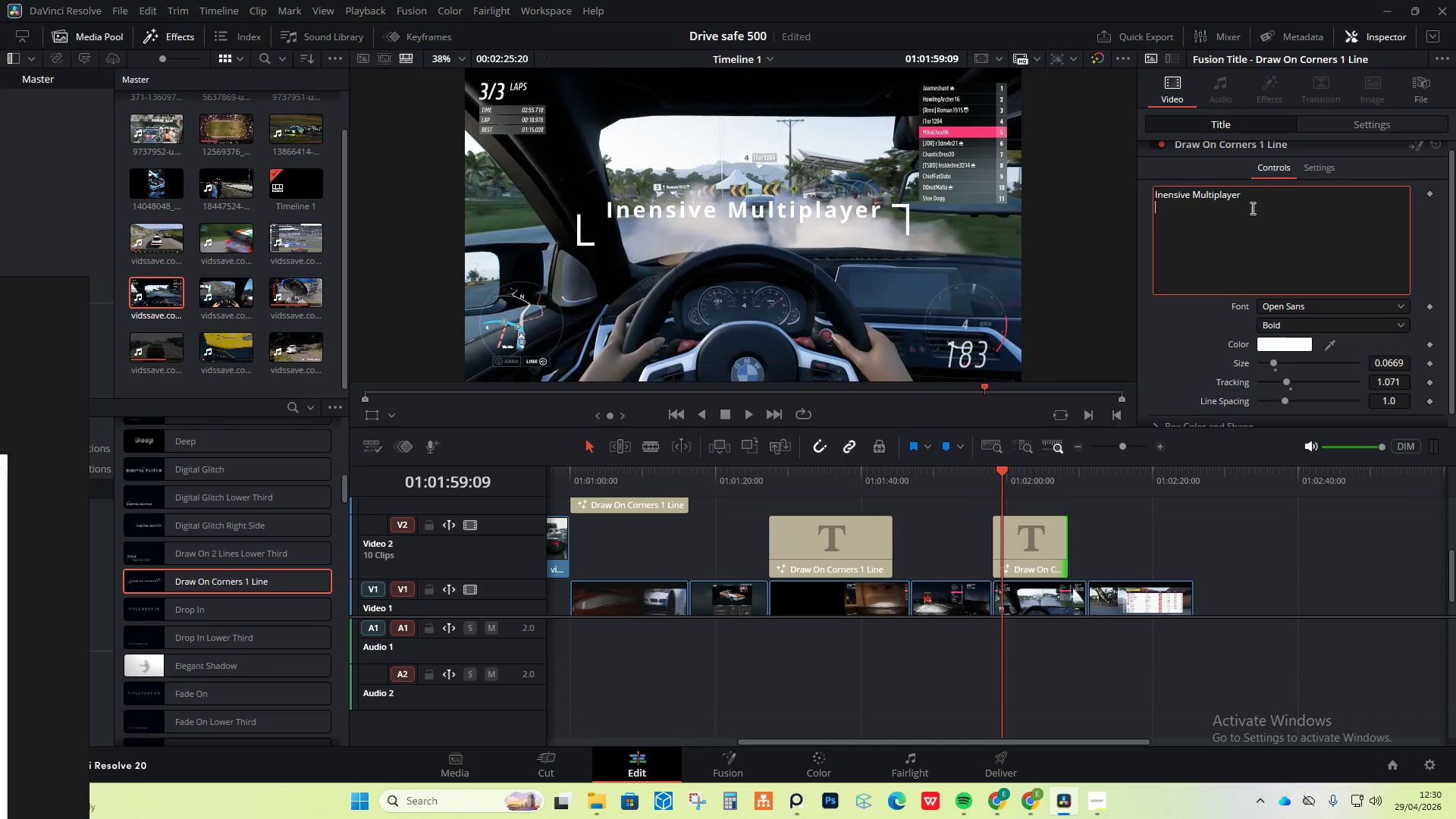 
left_click([1167, 196])
 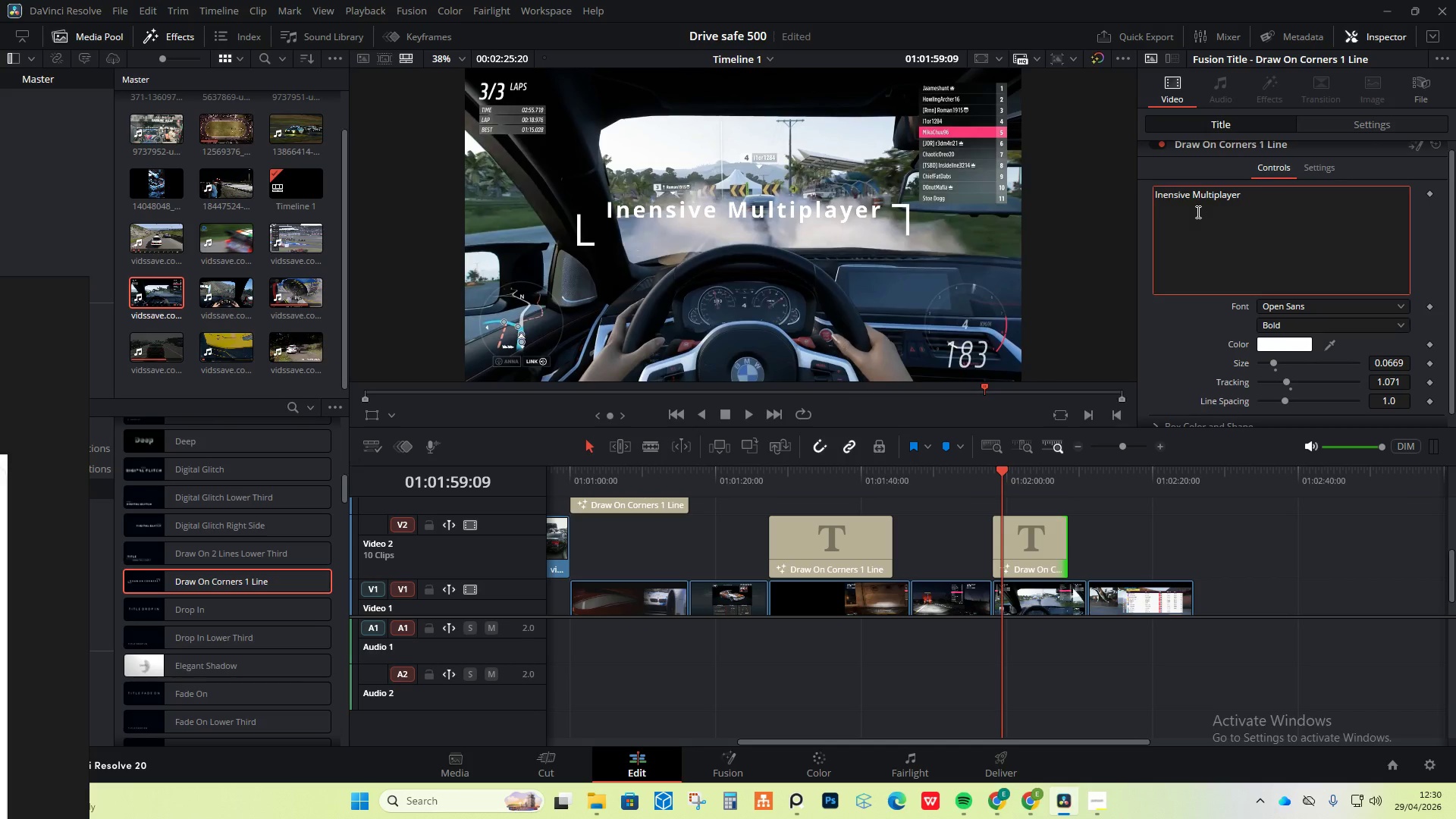 
key(ArrowLeft)
 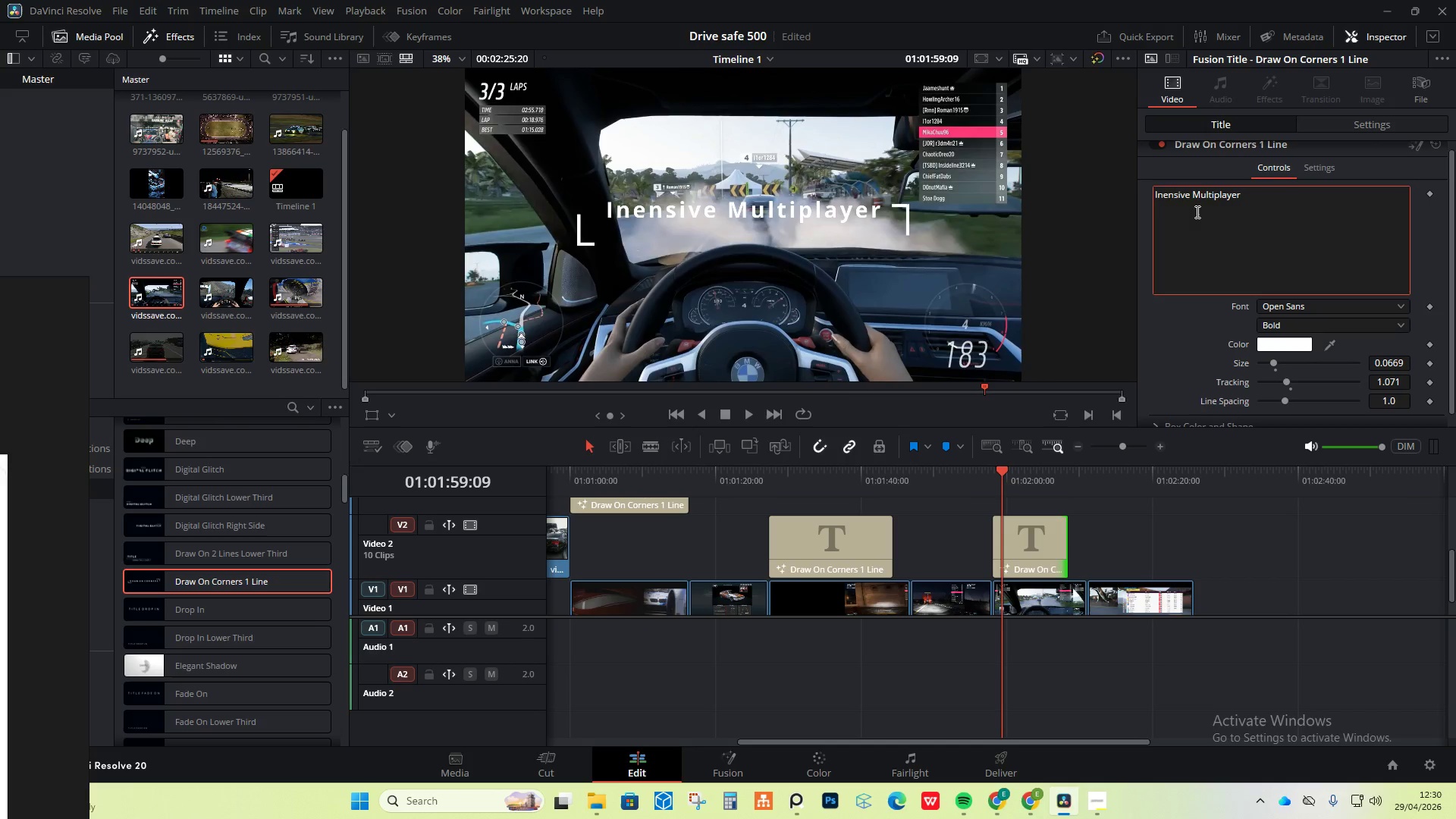 
key(T)
 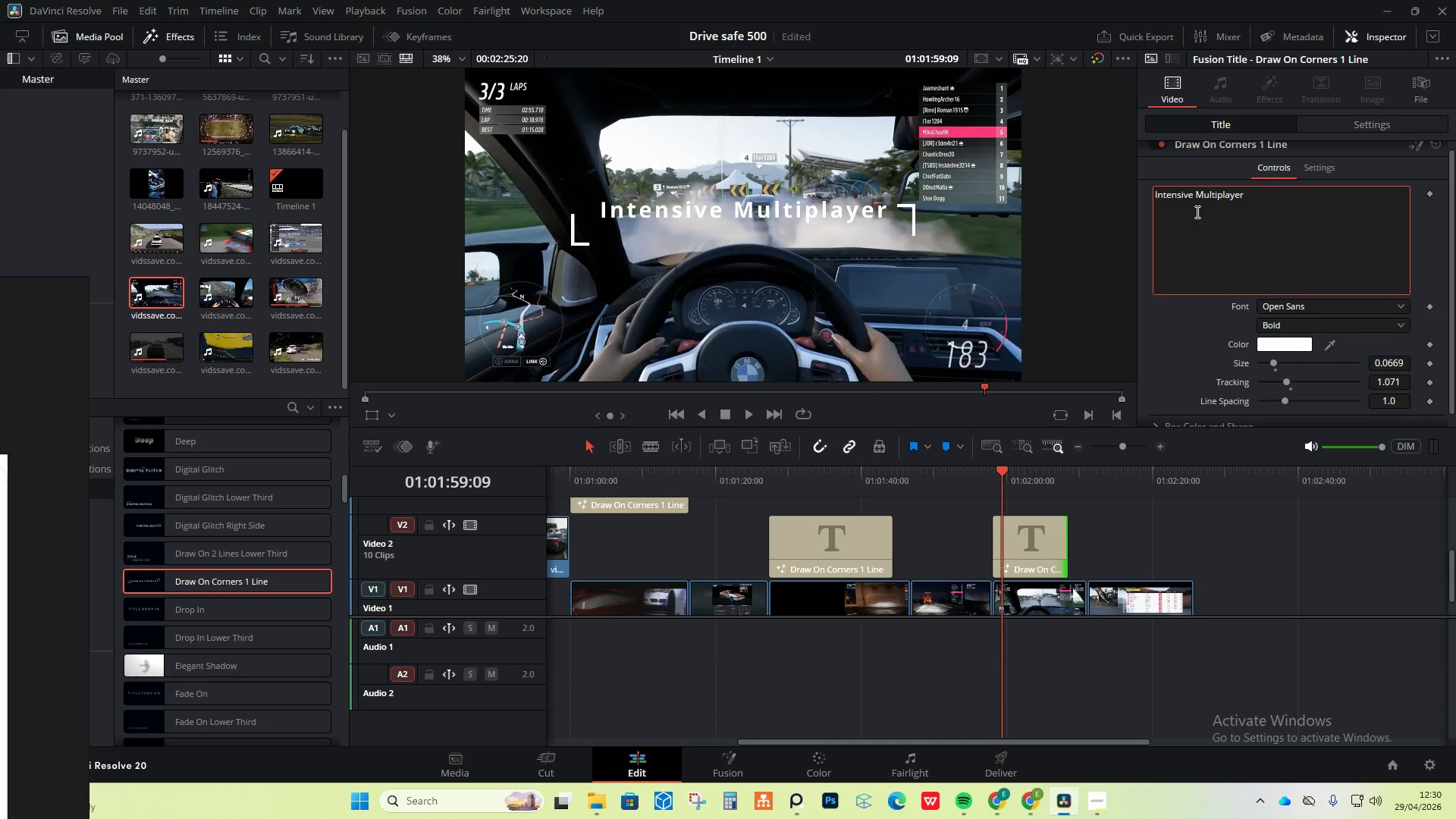 
scroll: coordinate [1141, 240], scroll_direction: up, amount: 2.0
 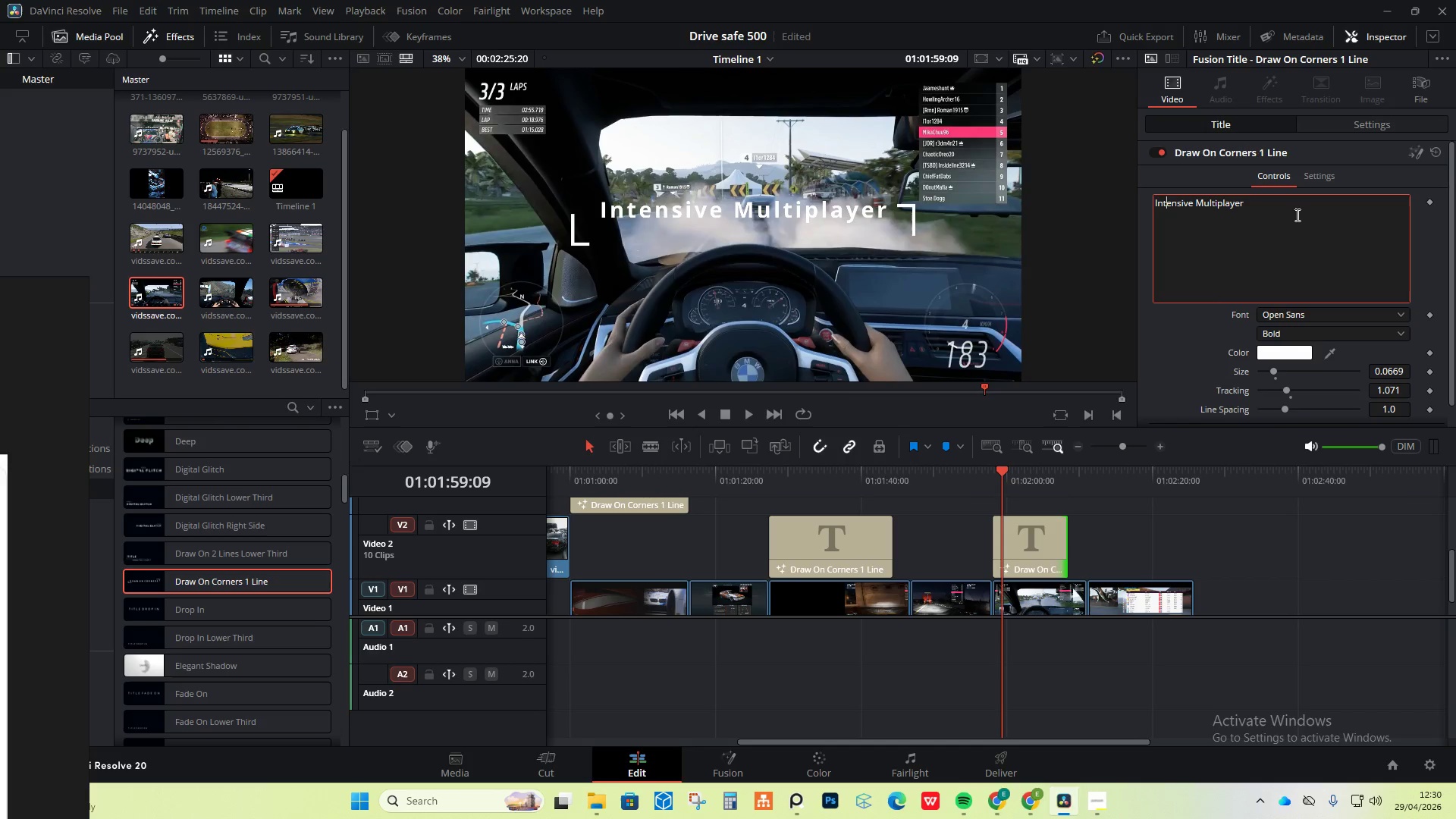 
left_click([1297, 213])
 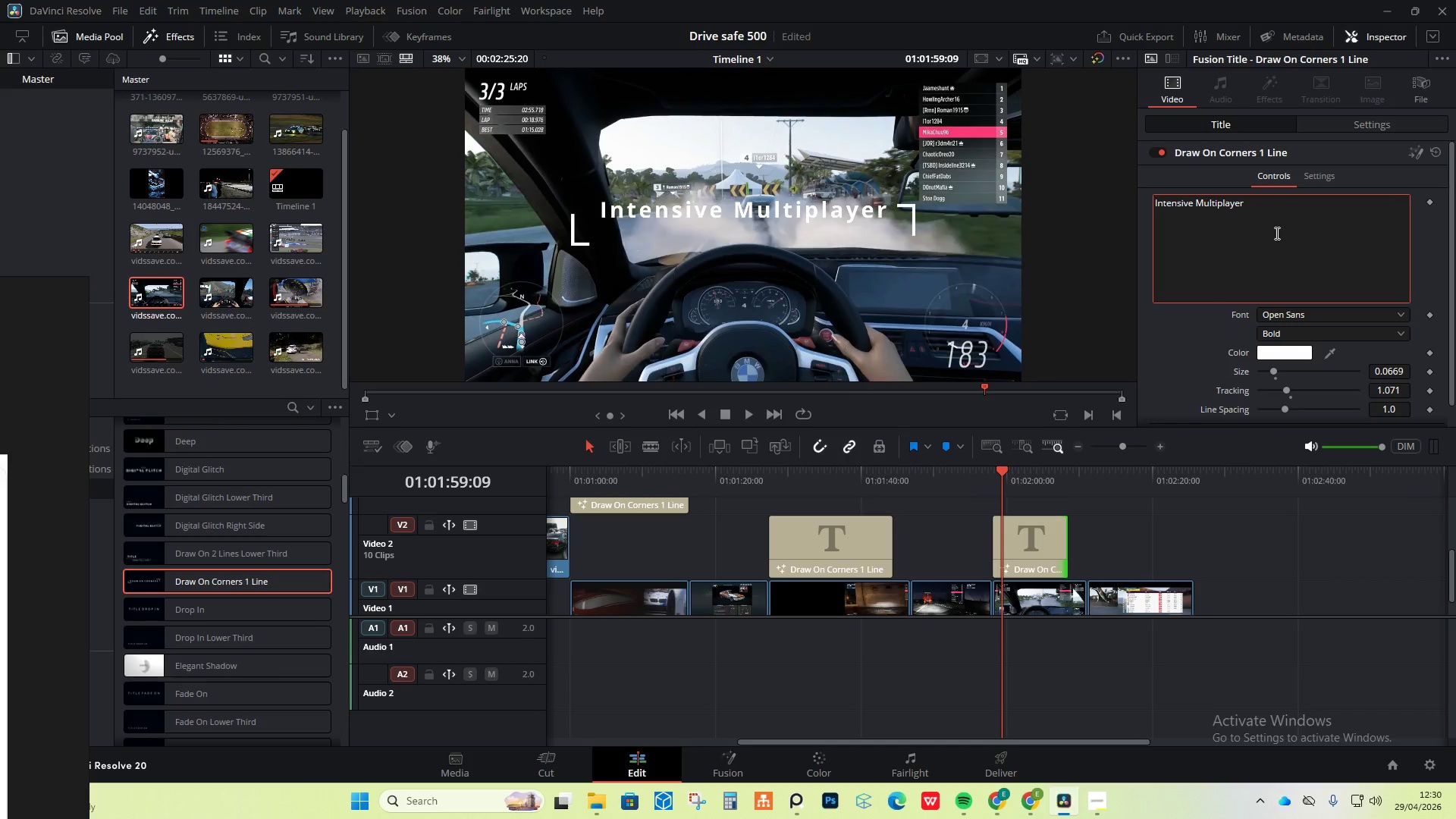 
key(Shift+ShiftLeft)
 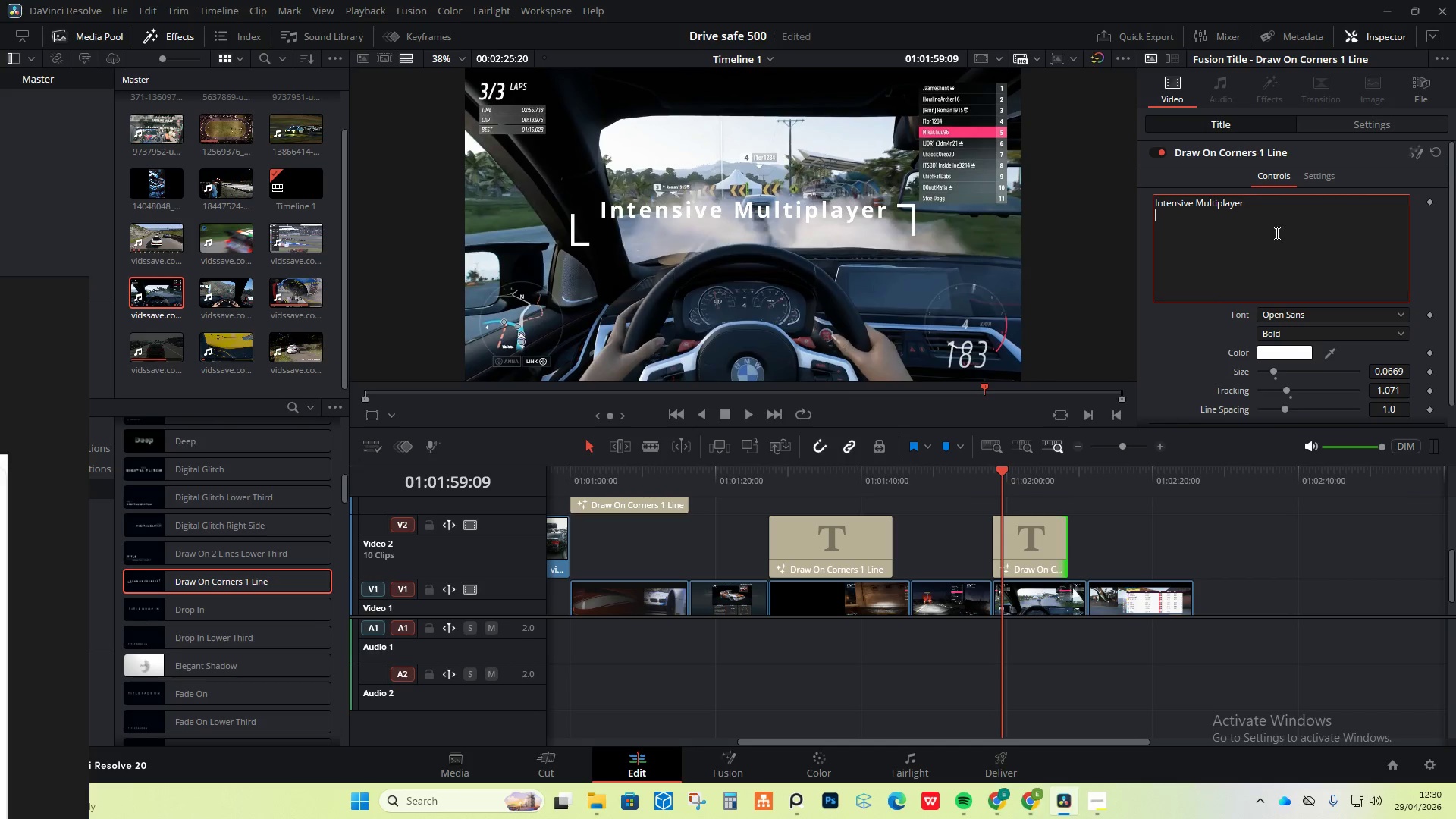 
key(Shift+Enter)
 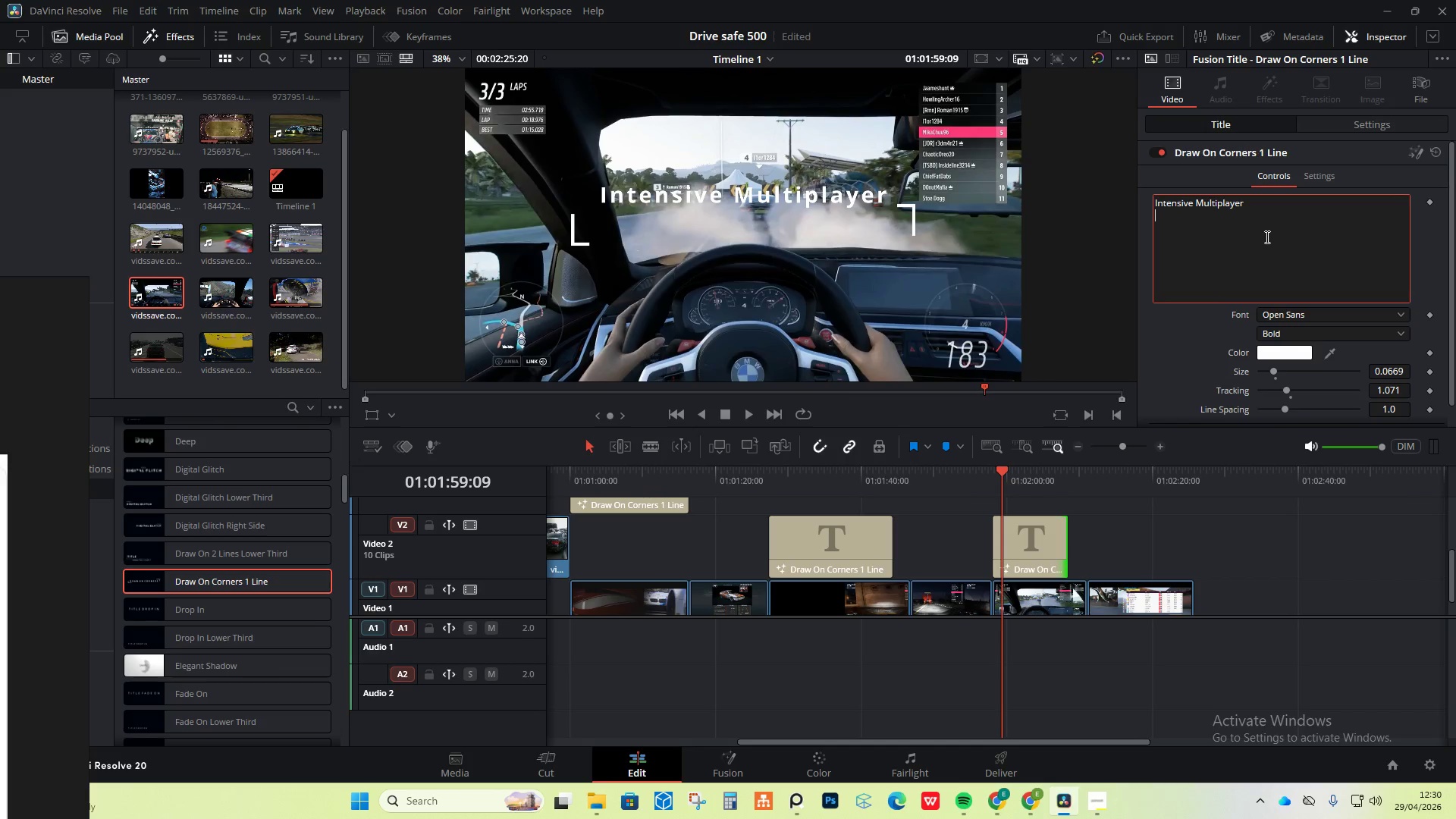 
type(mo)
key(Backspace)
key(Backspace)
 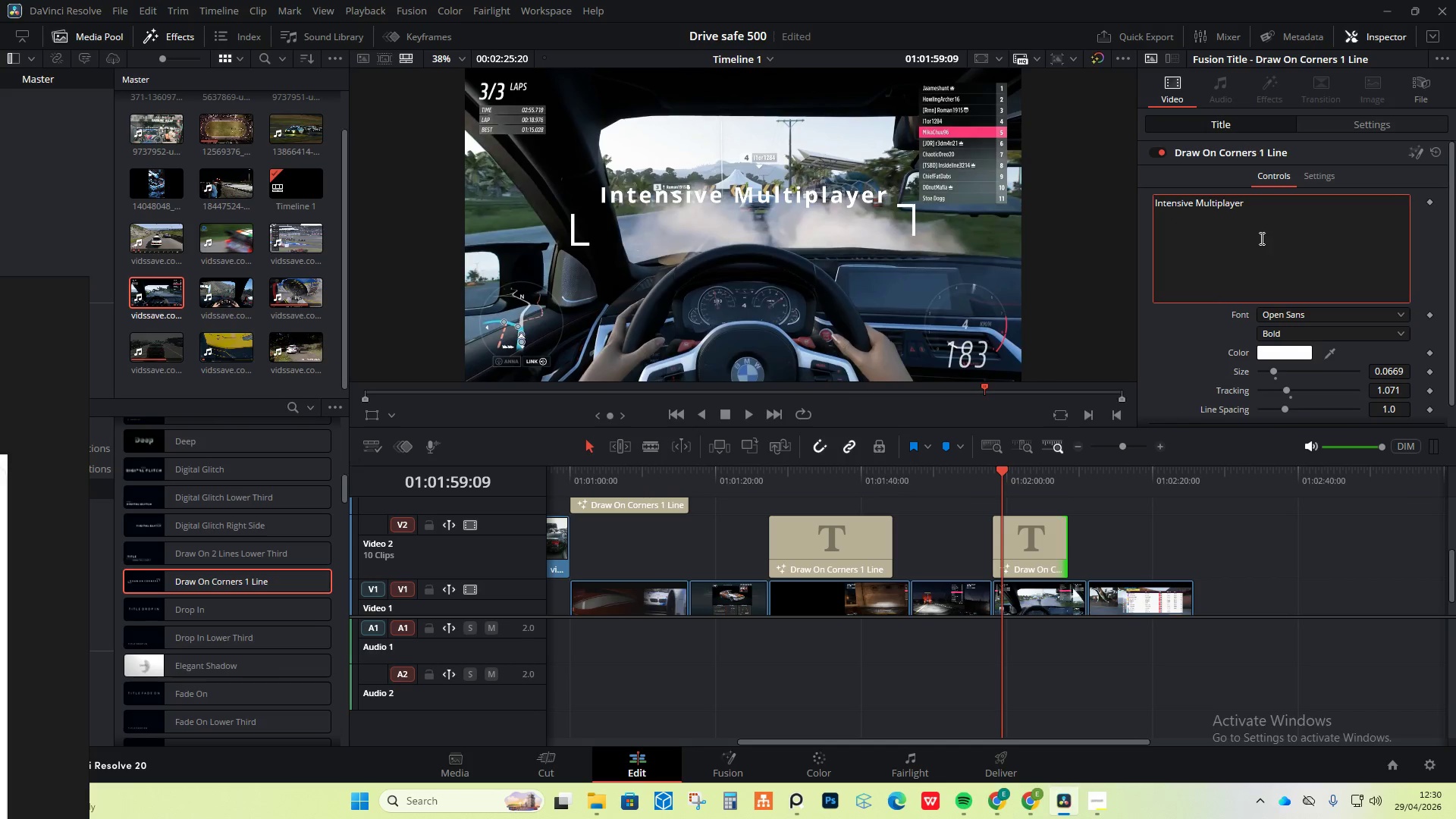 
key(Shift+M)
 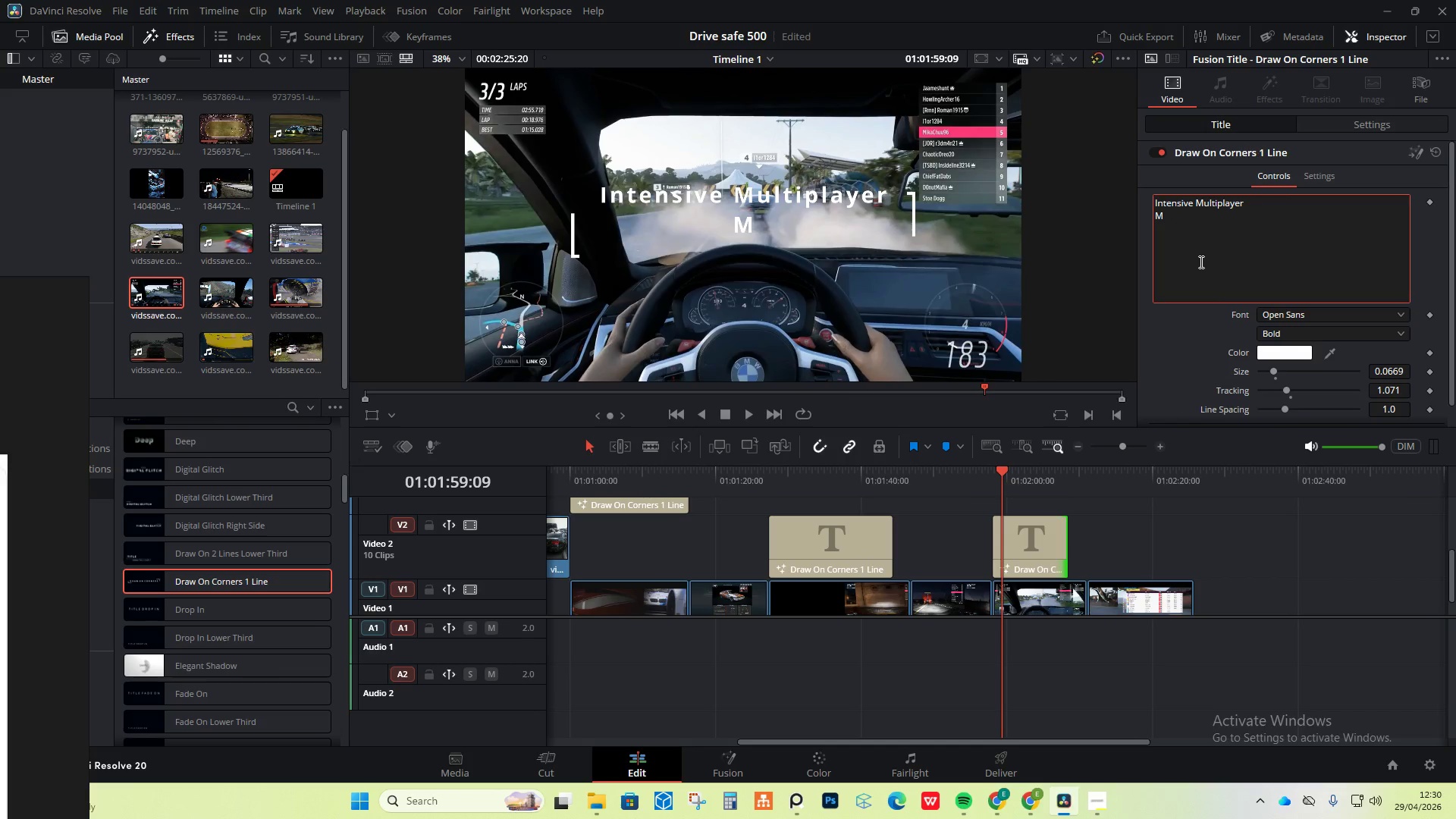 
key(Backspace)
 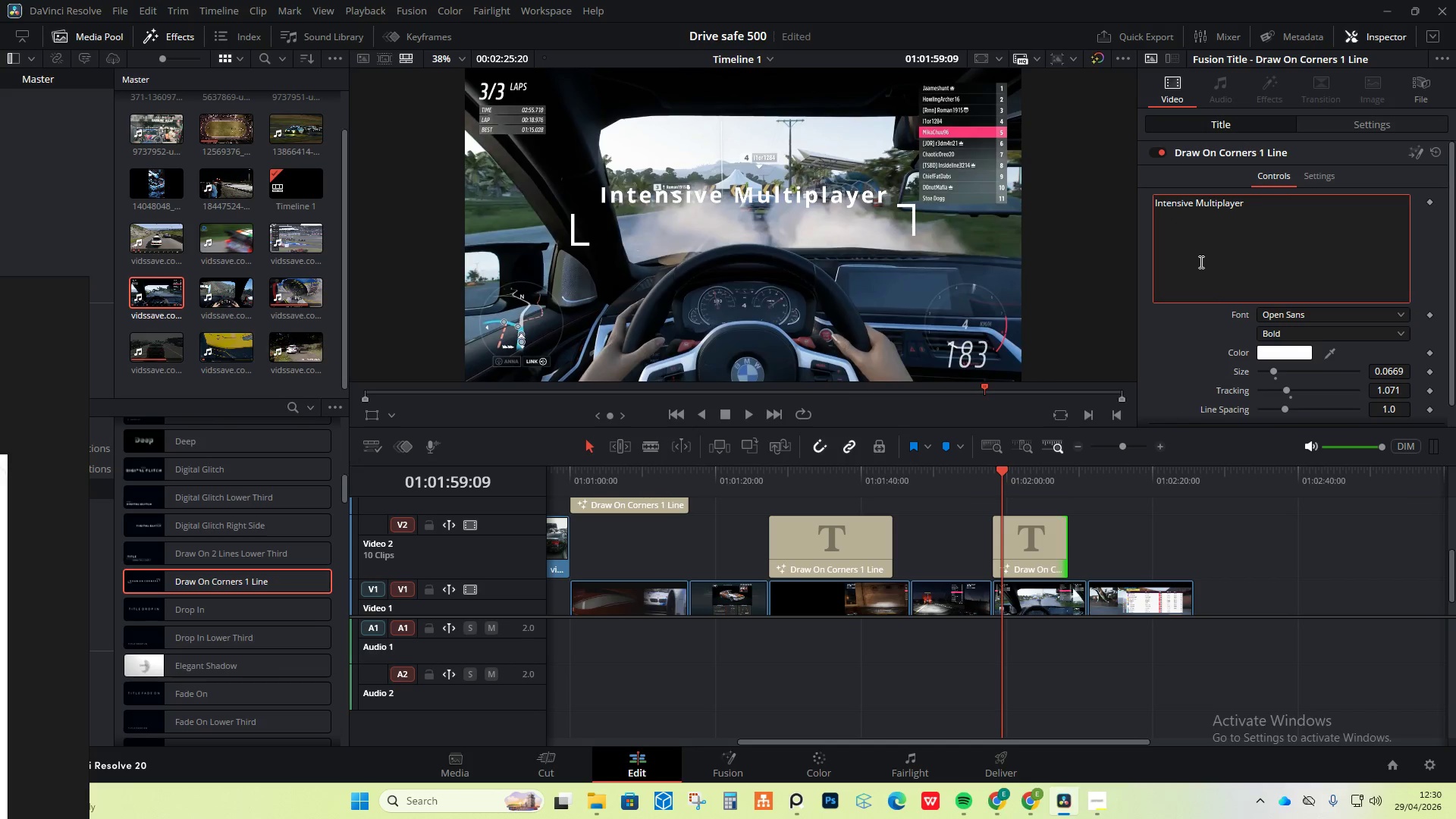 
type(Tornat)
key(Backspace)
type(ment)
 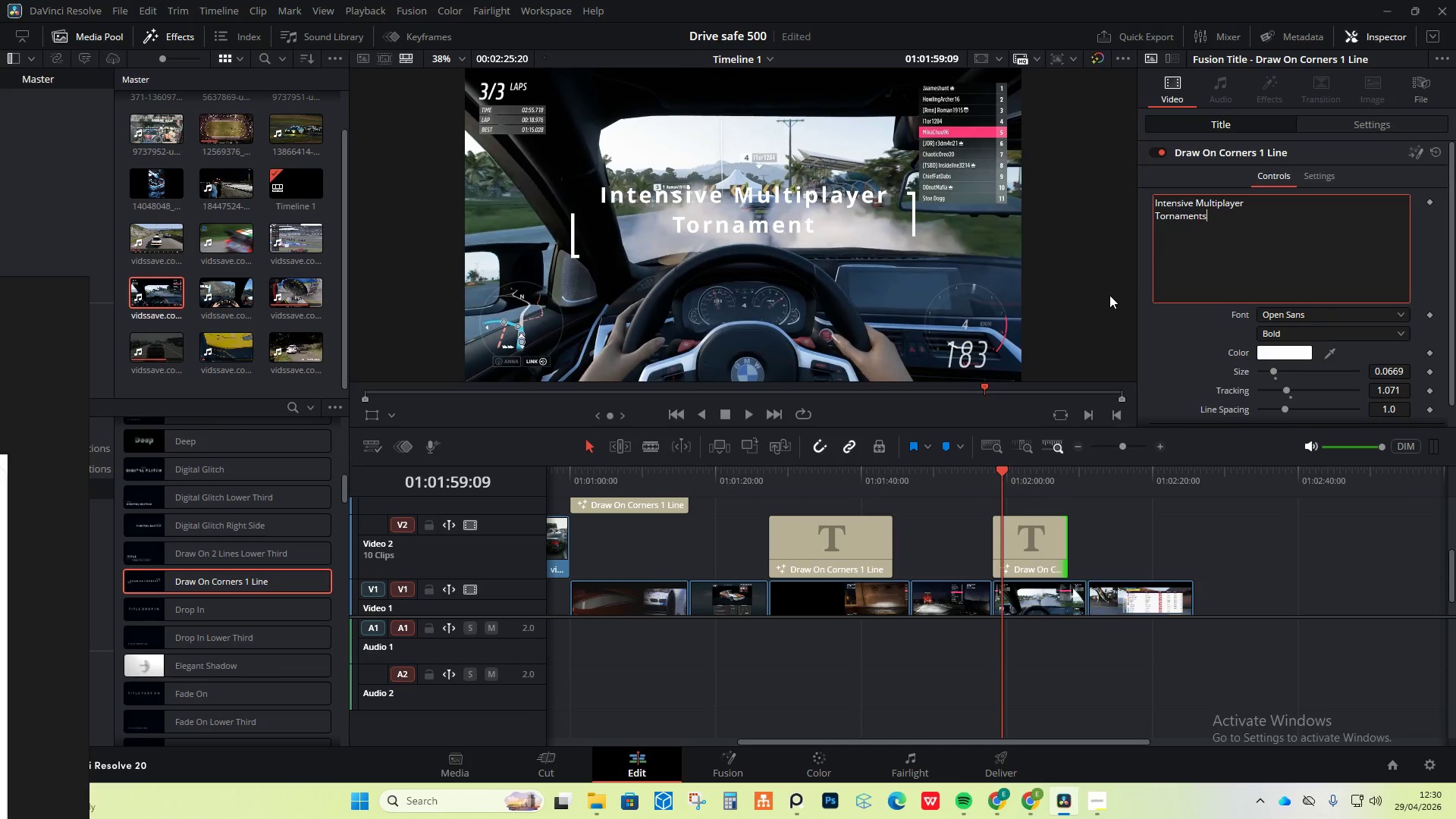 
key(S)
 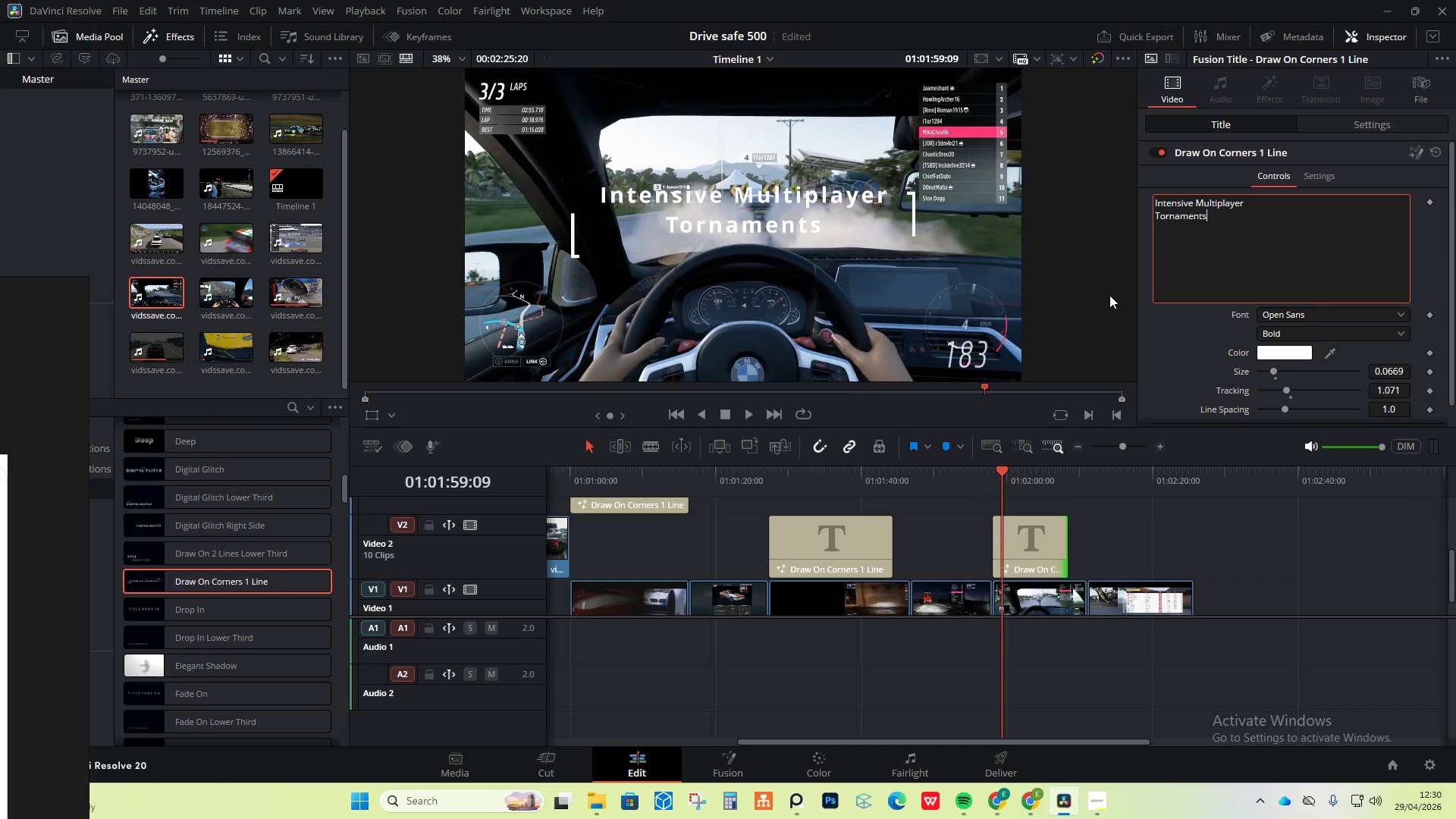 
key(Enter)
 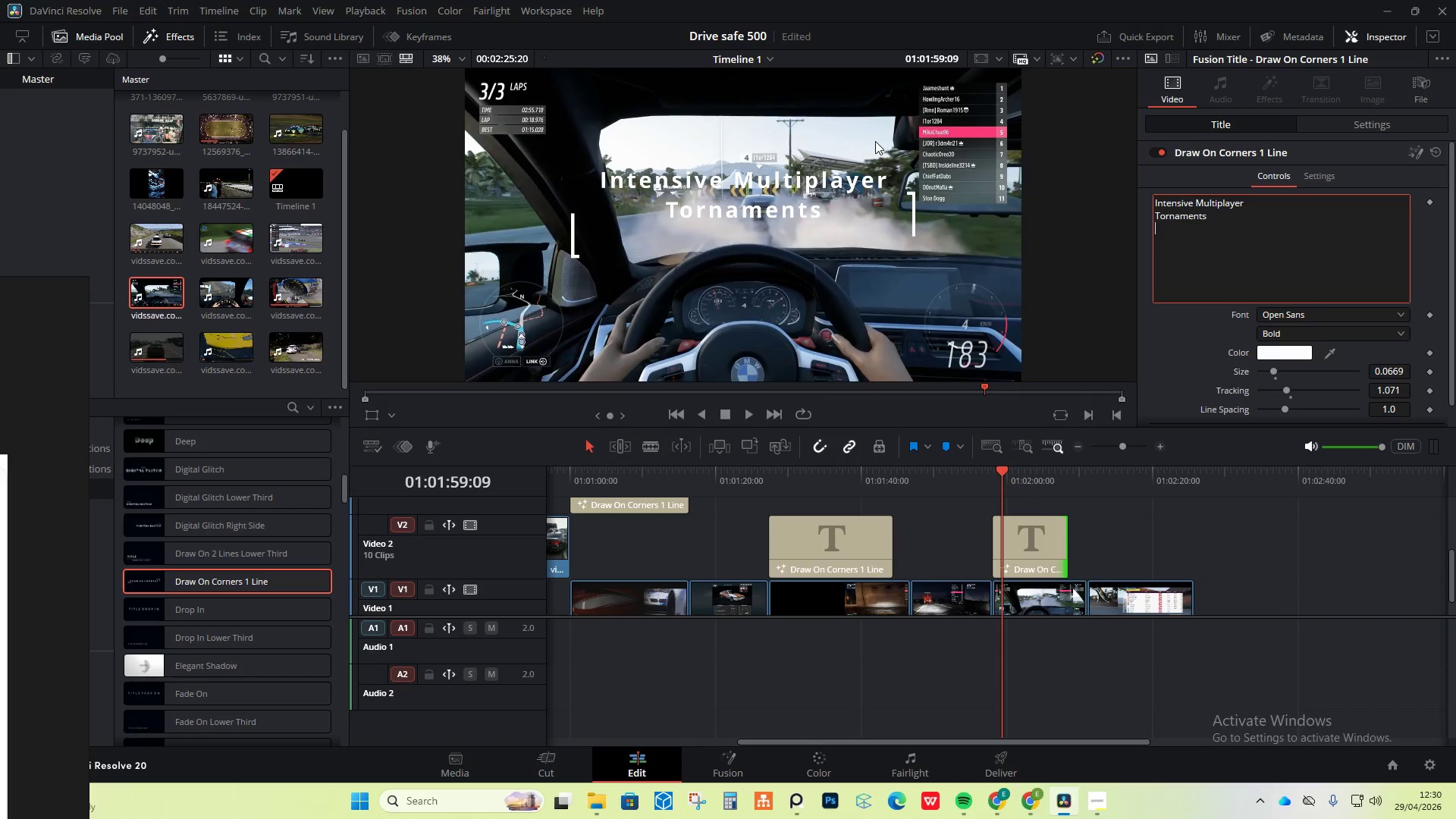 
key(Control+ControlLeft)
 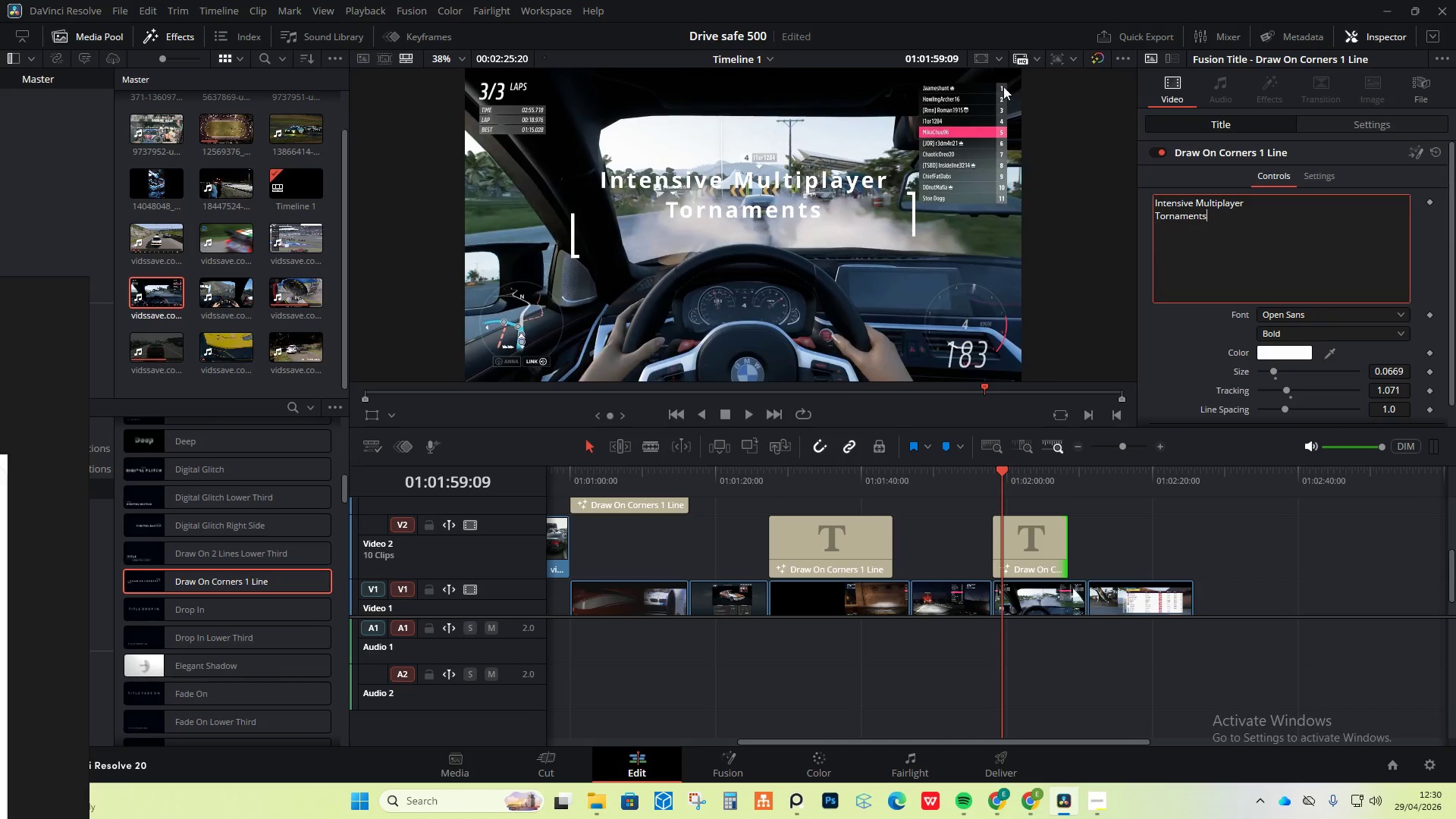 
key(Control+Z)
 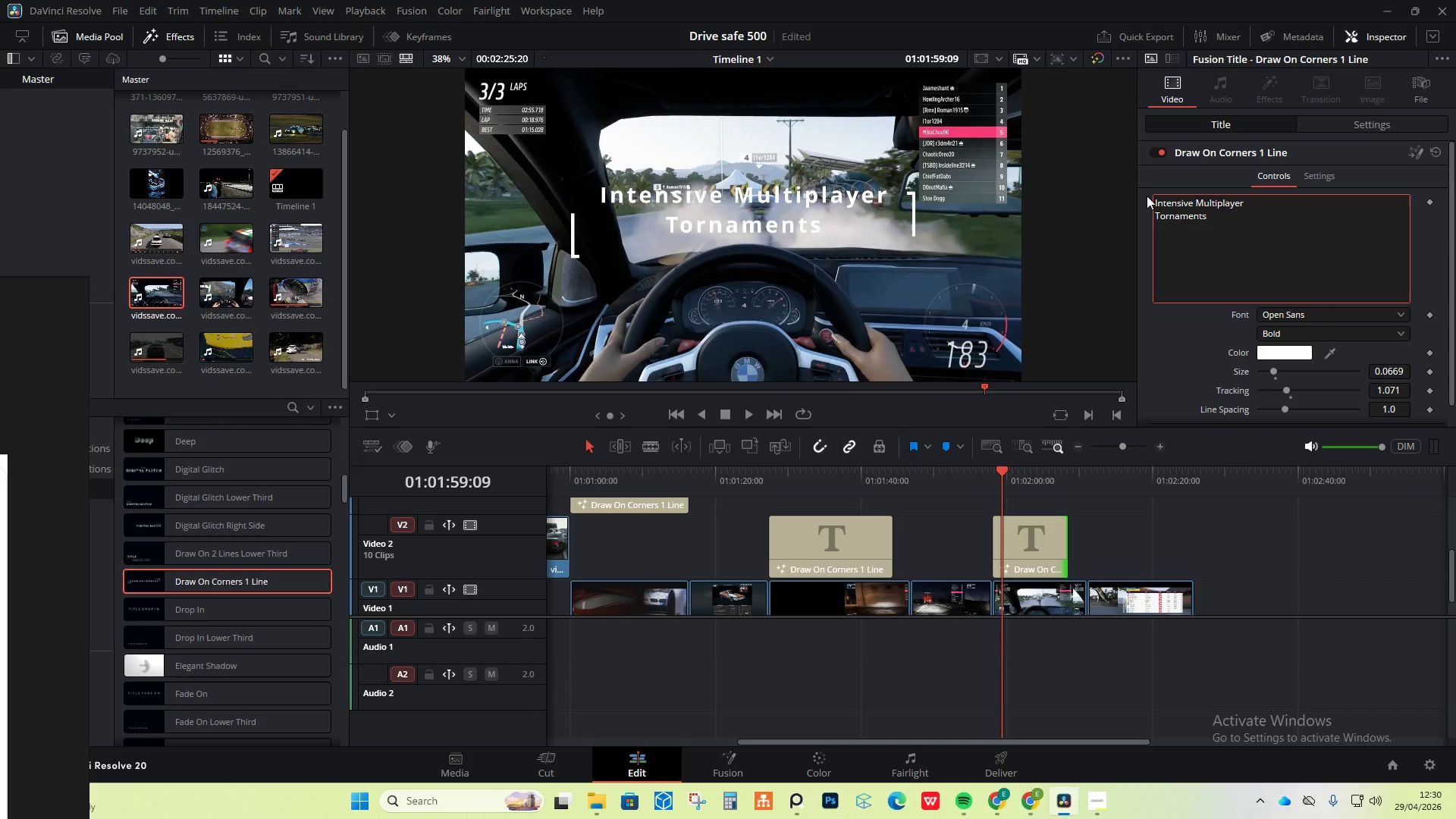 
left_click([1157, 198])
 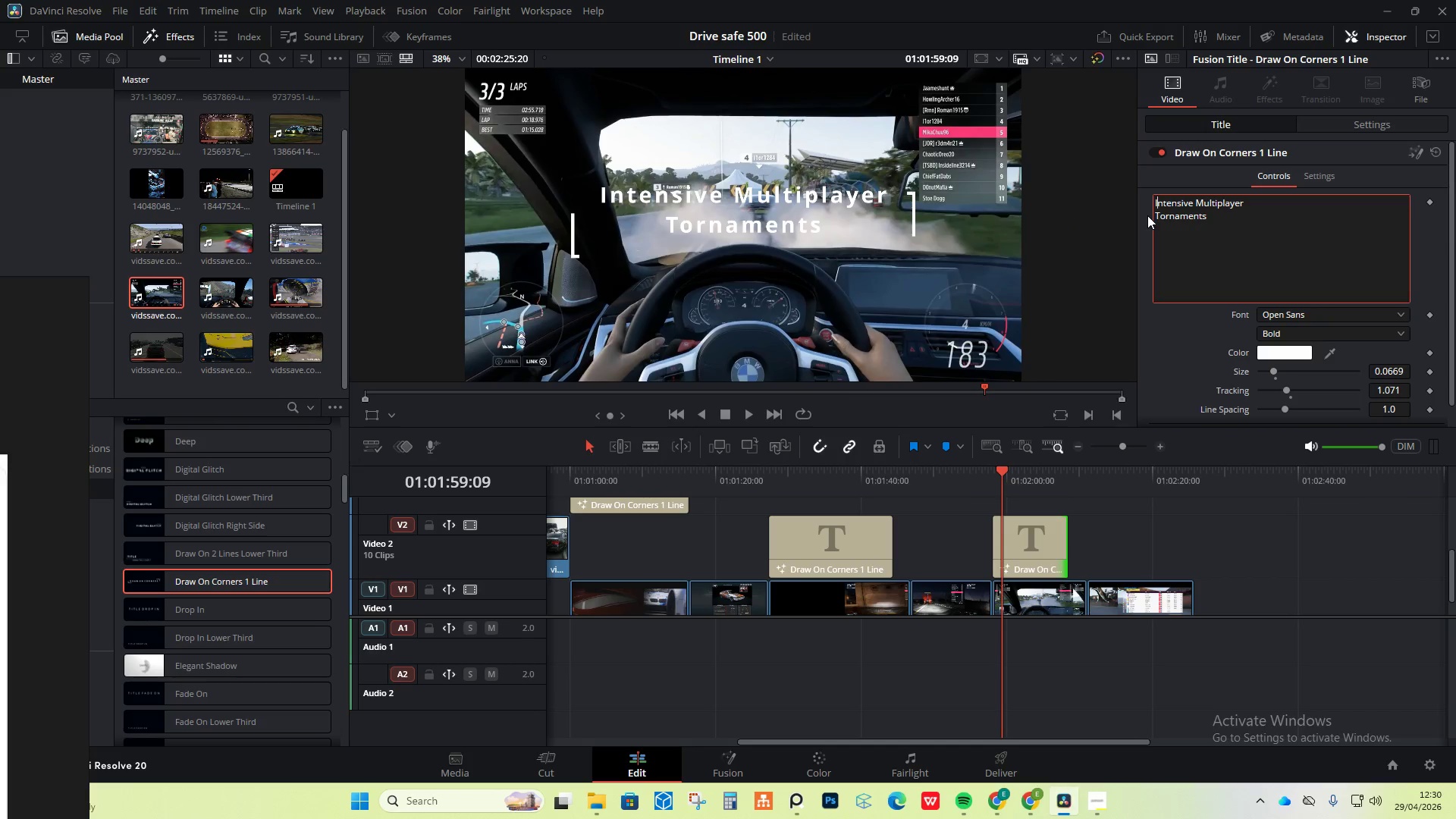 
key(ArrowLeft)
 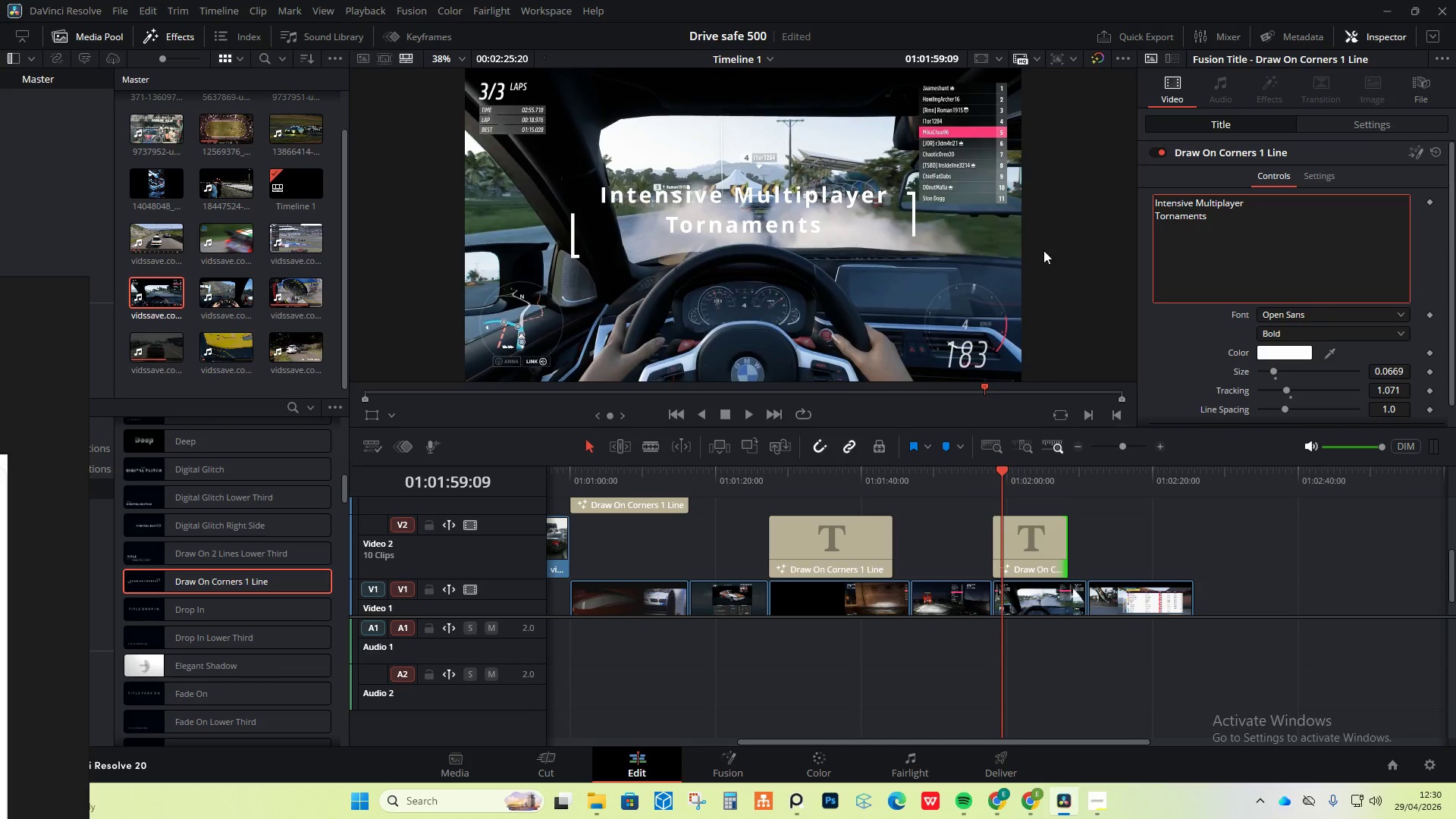 
key(Enter)
 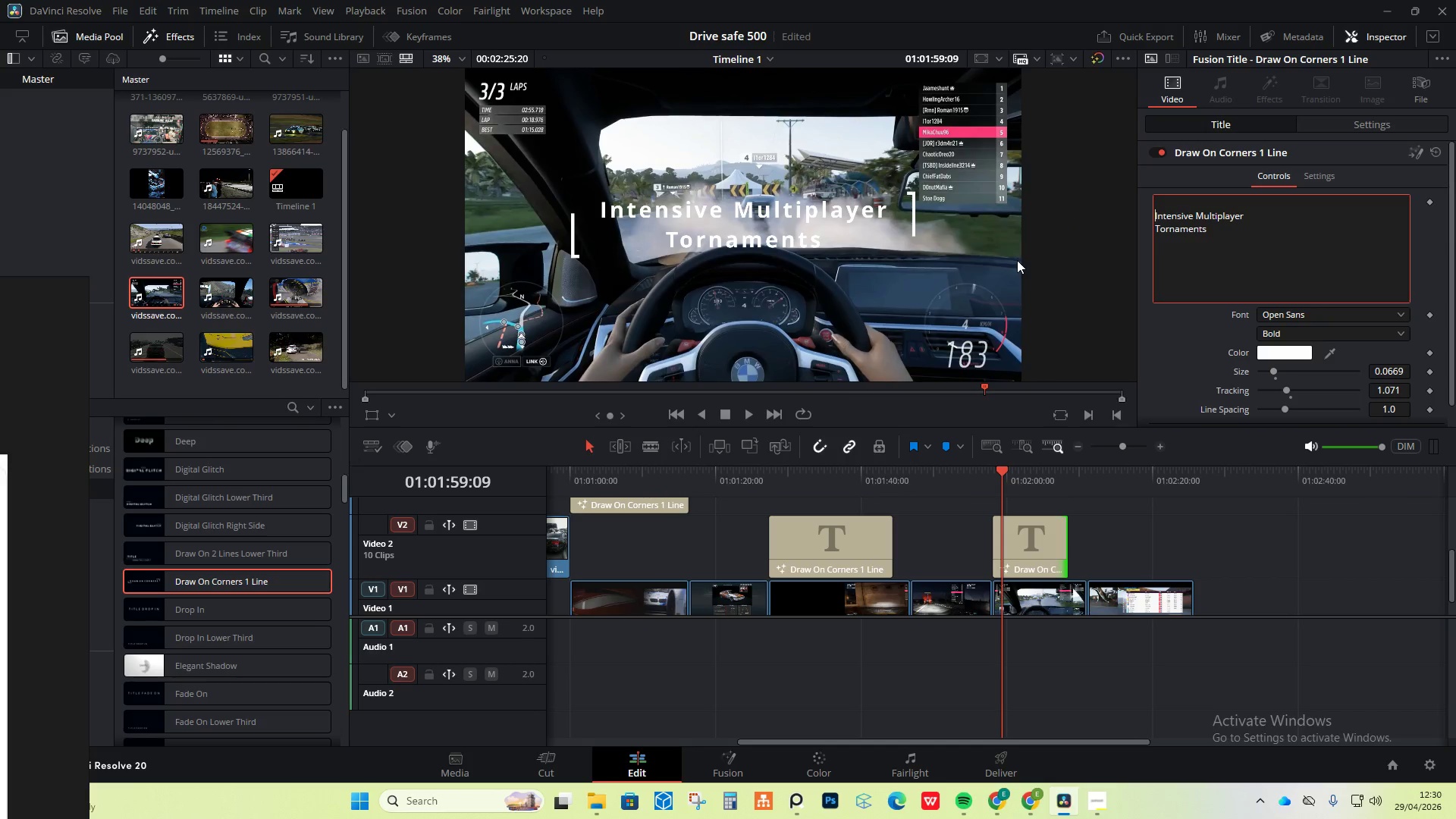 
key(Enter)
 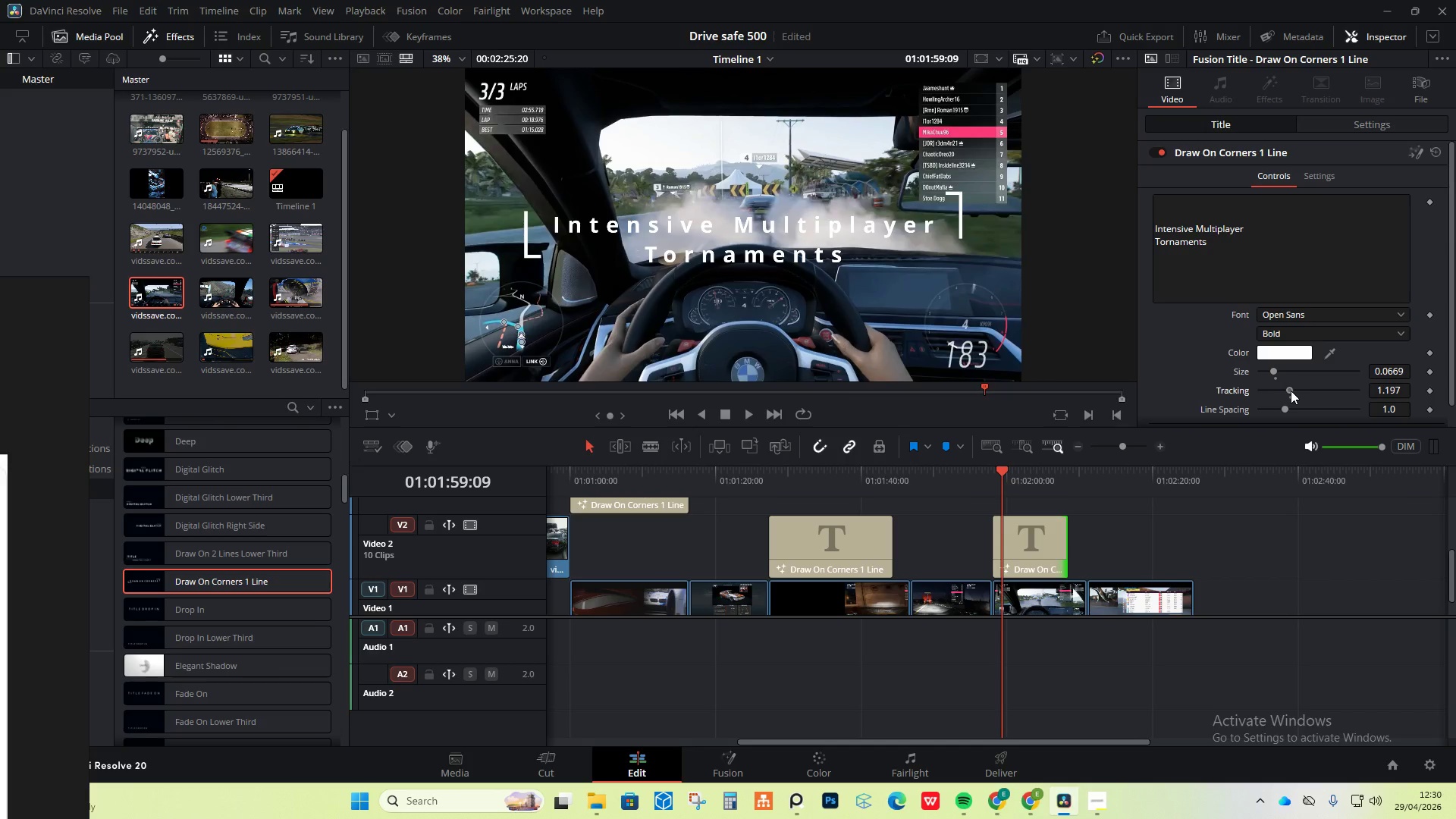 
wait(7.66)
 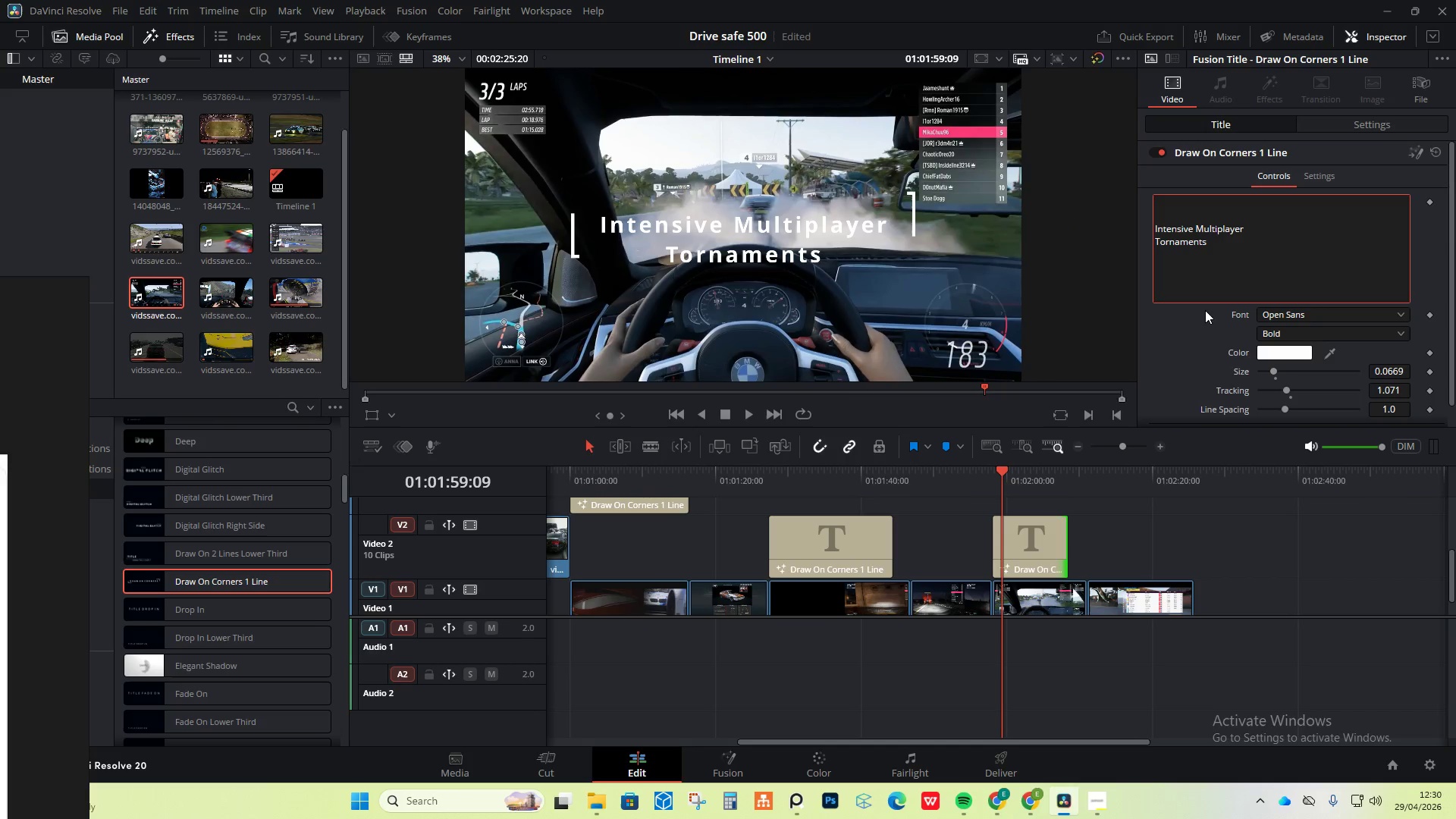 
left_click([982, 482])
 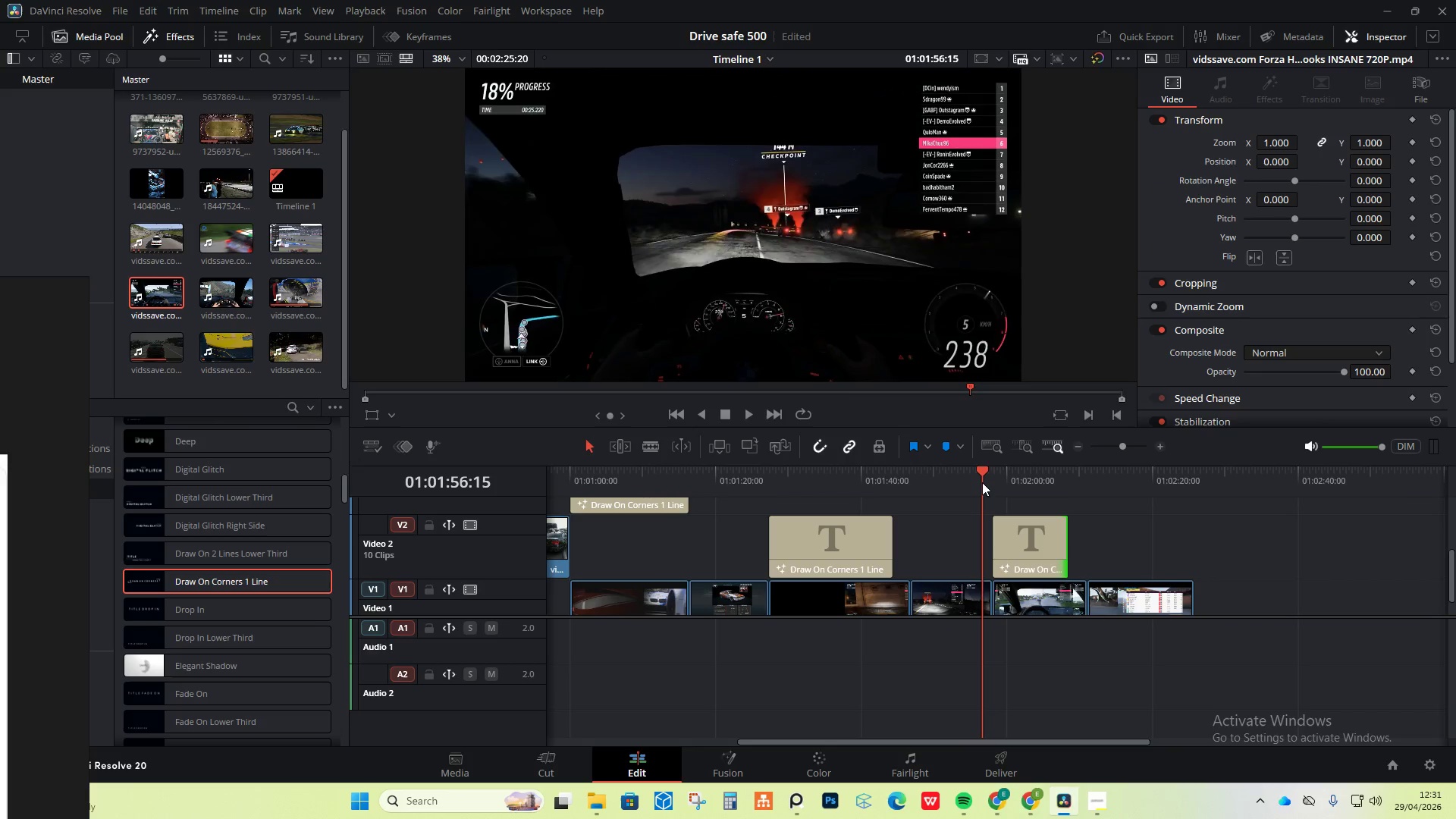 
key(Space)
 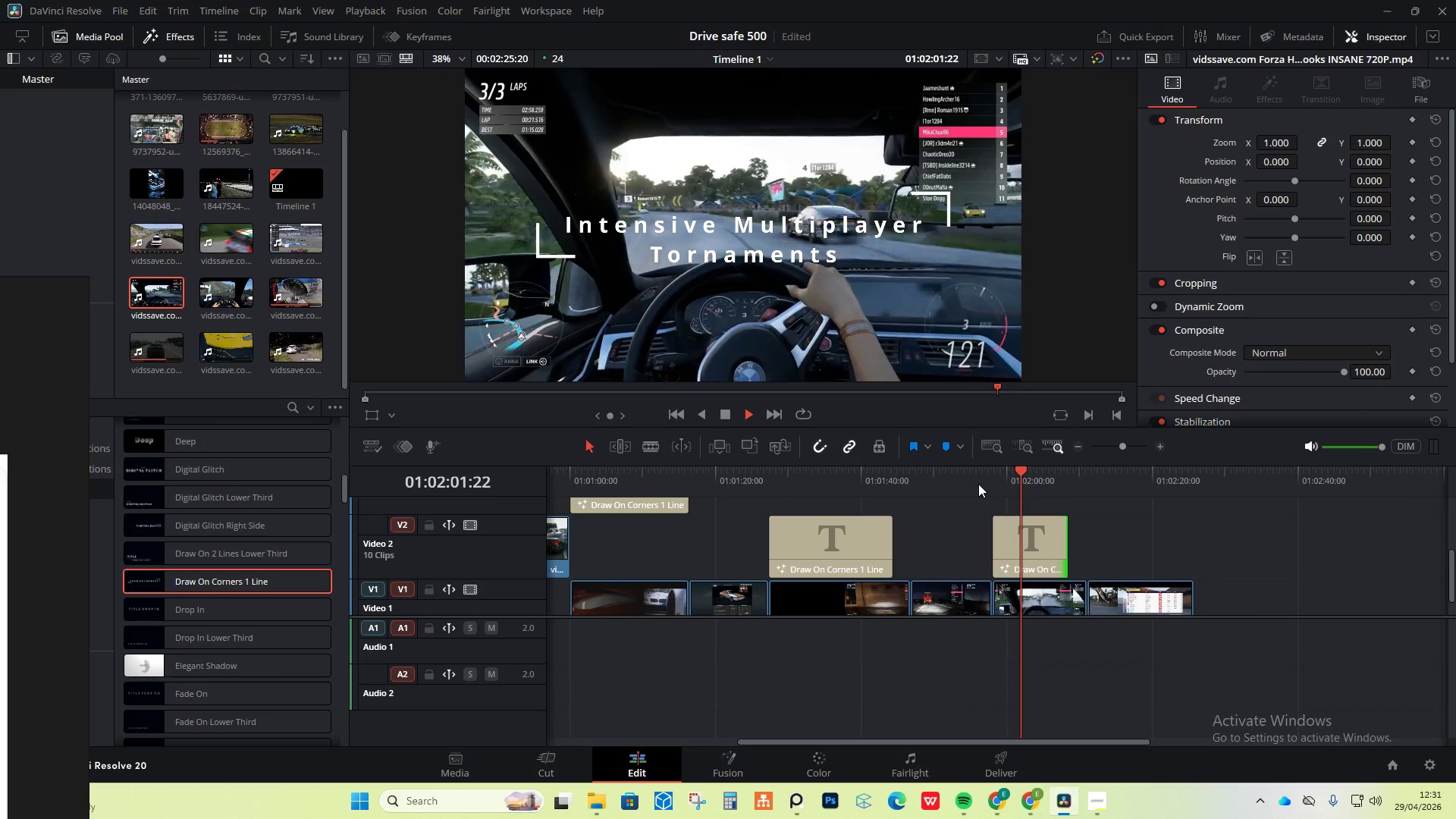 
wait(7.12)
 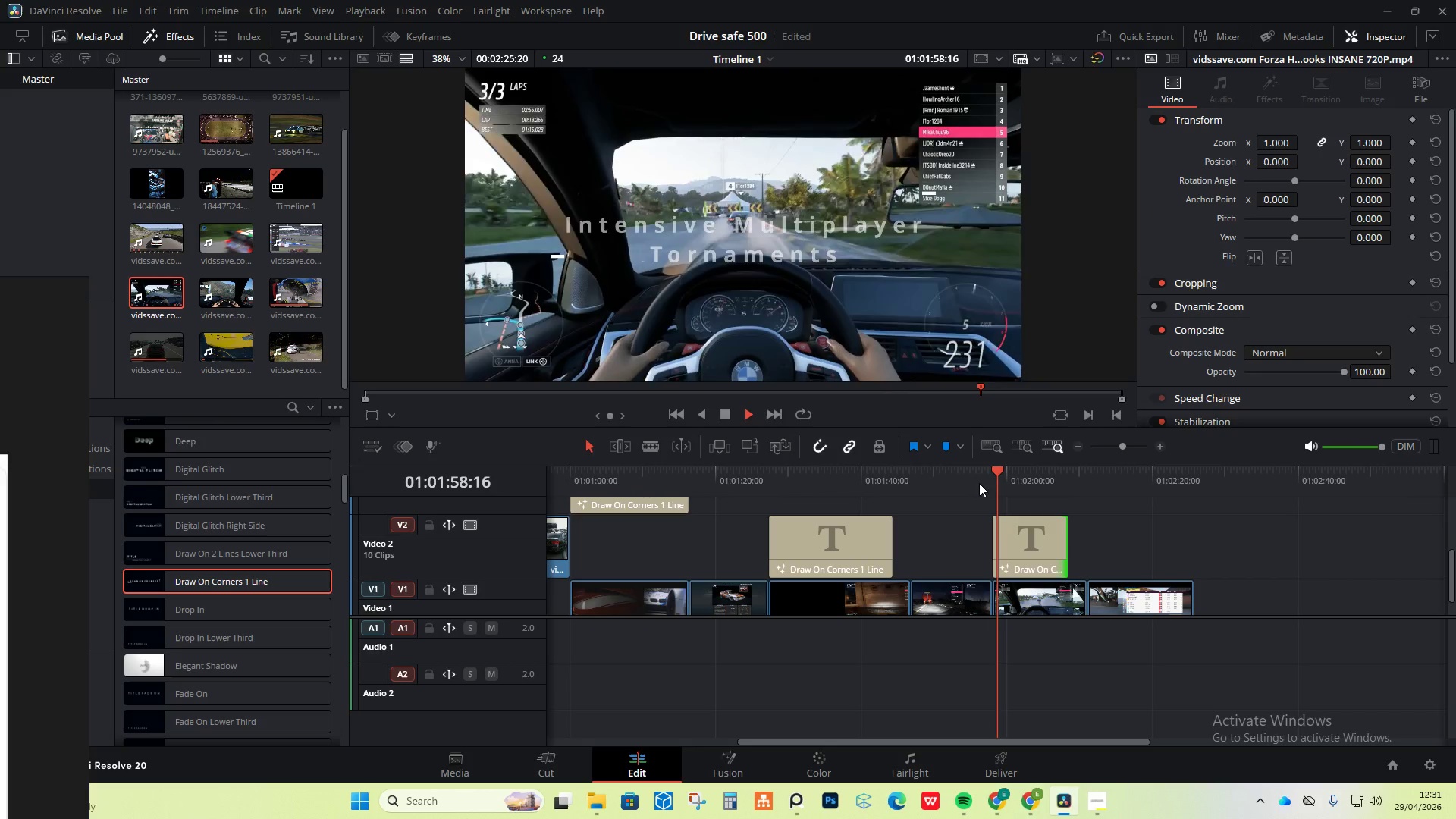 
key(Space)
 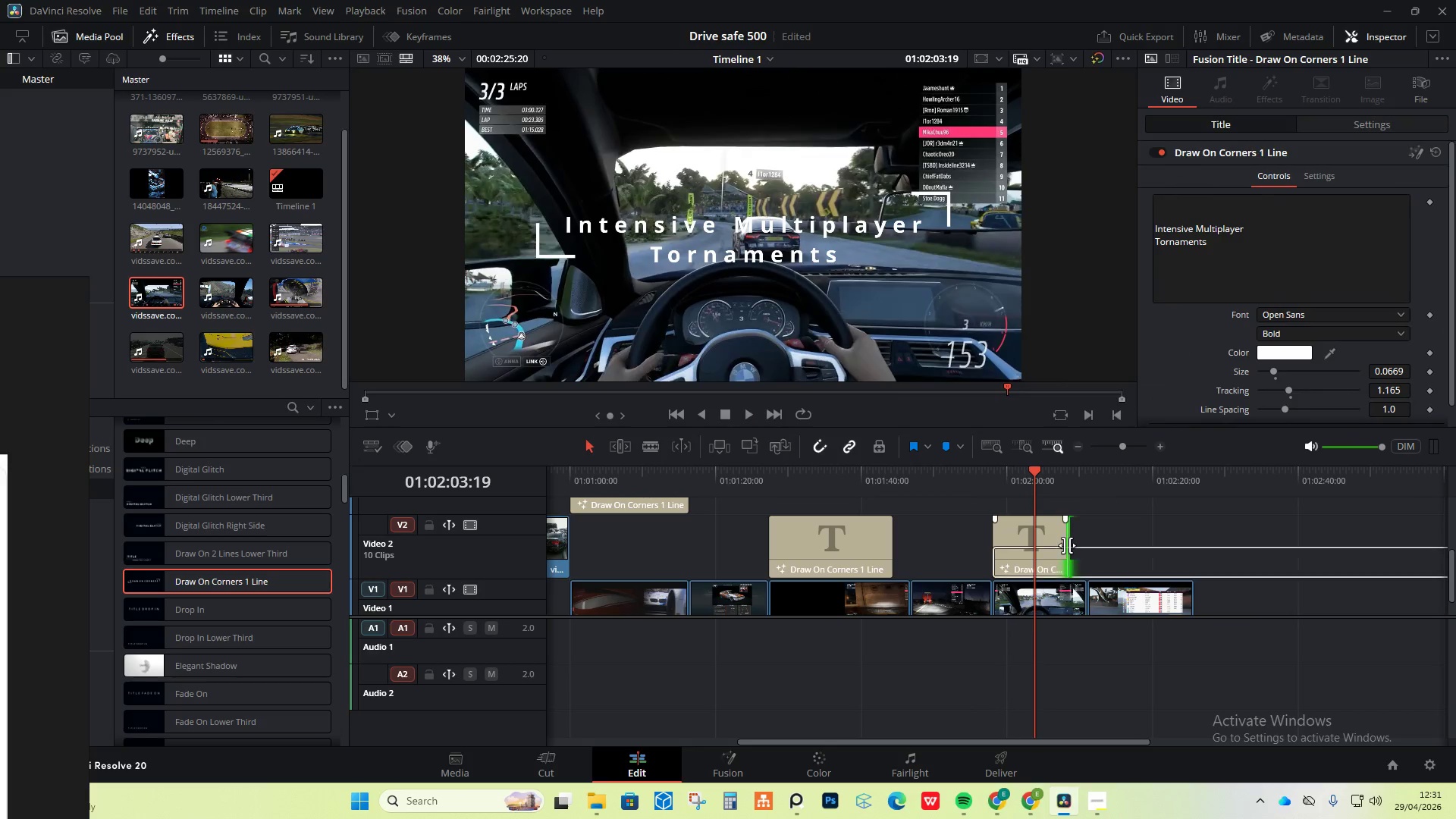 
left_click_drag(start_coordinate=[1067, 545], to_coordinate=[1041, 551])
 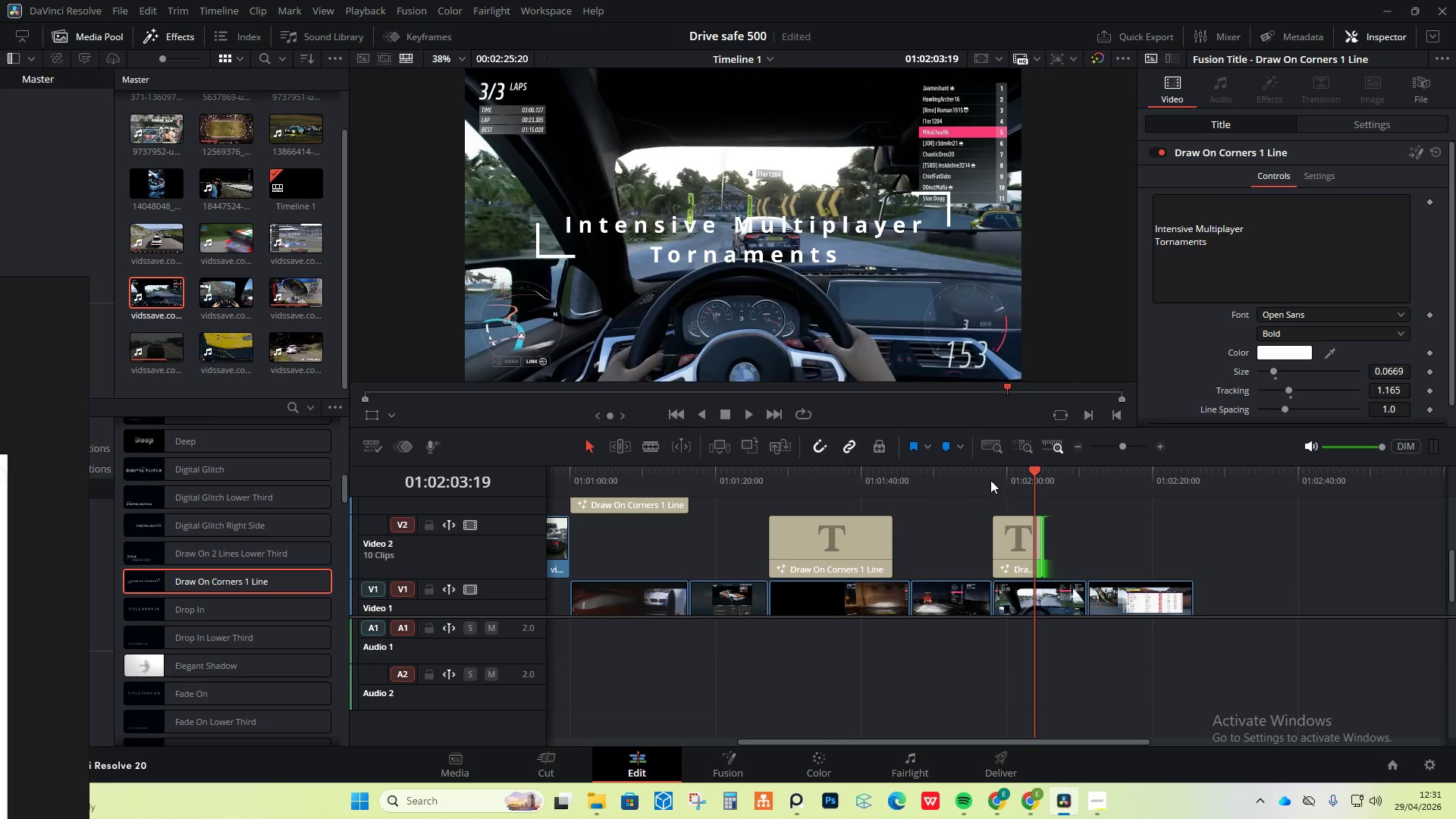 
left_click([990, 480])
 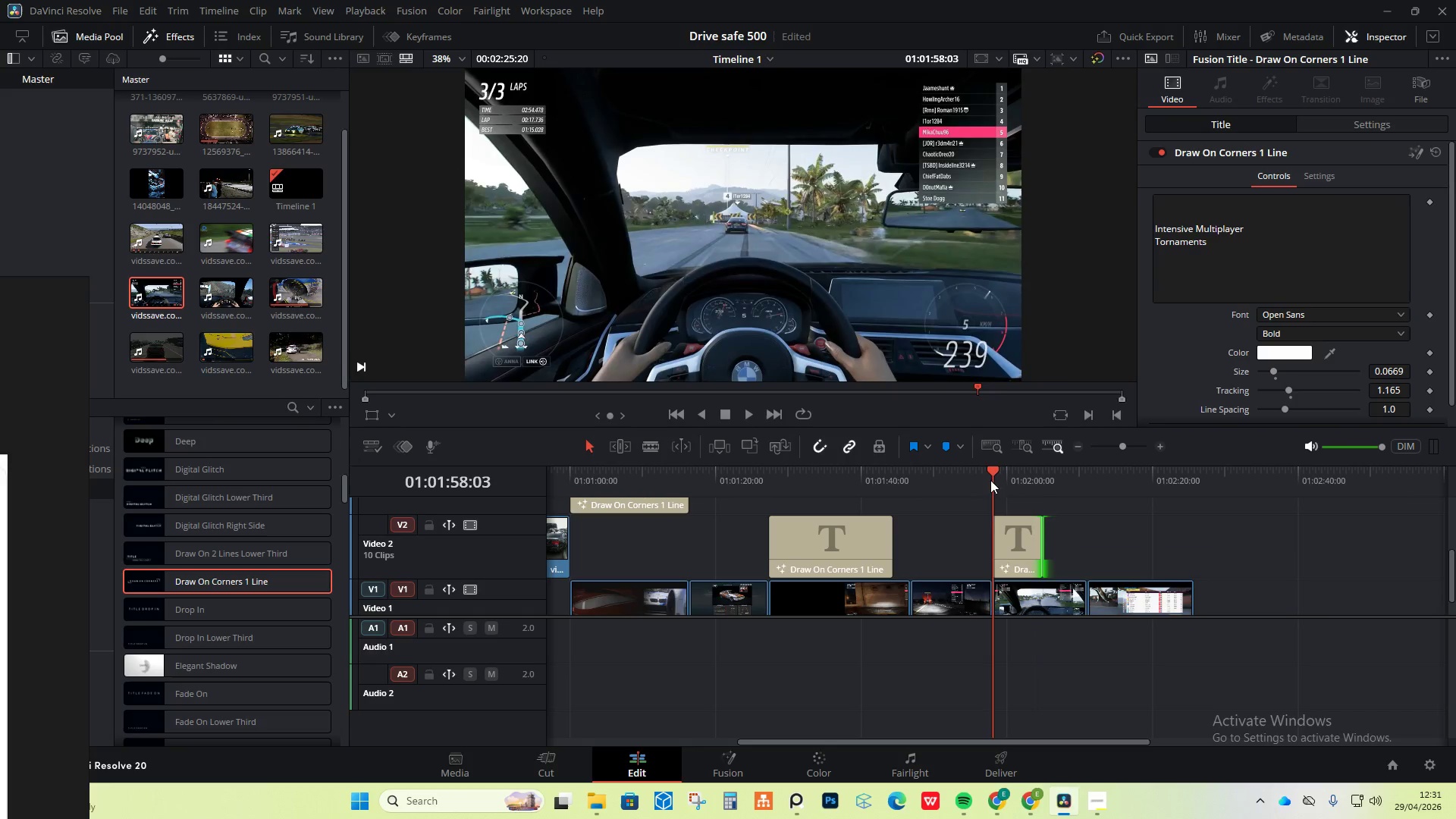 
key(Space)
 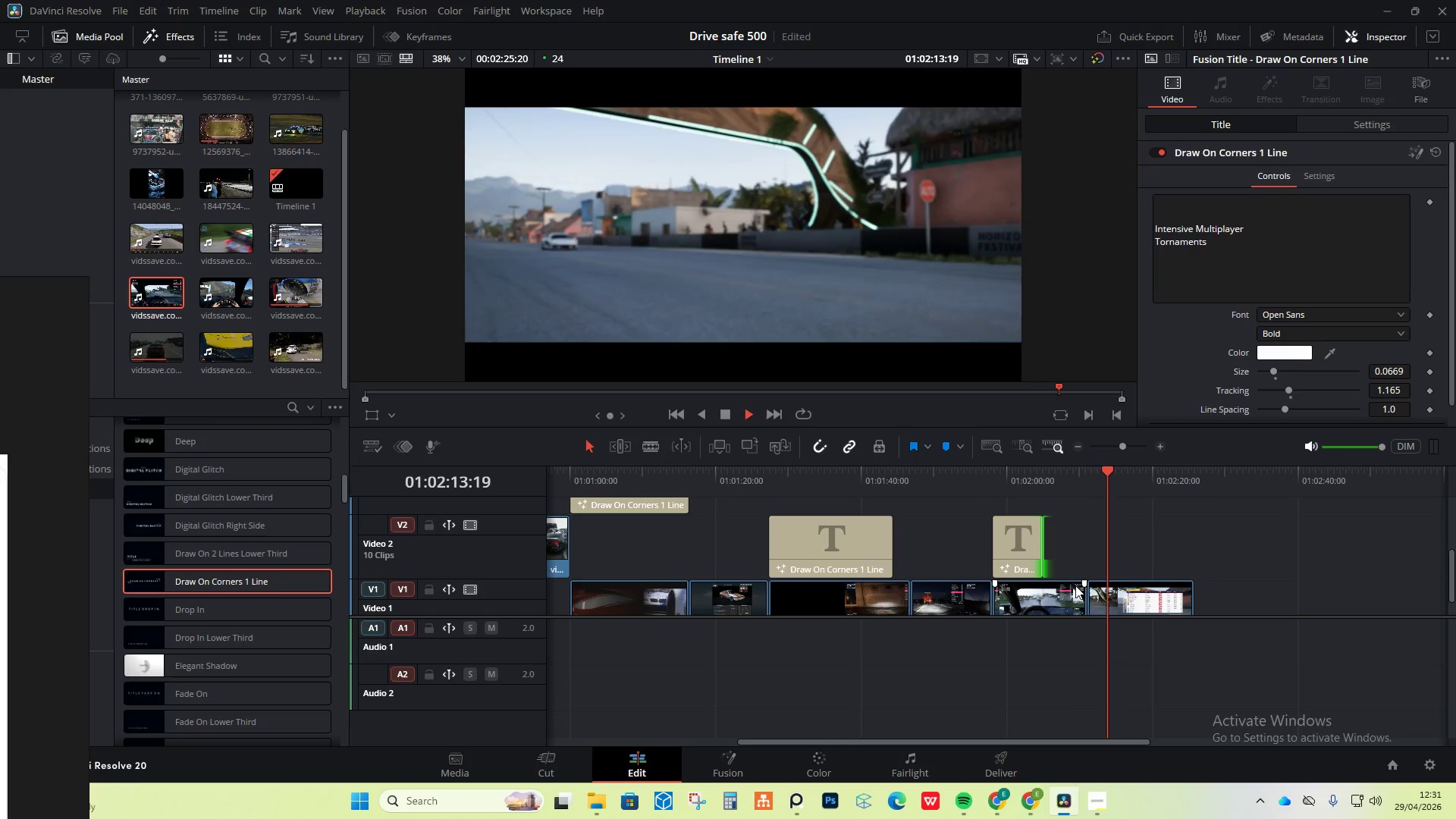 
wait(20.72)
 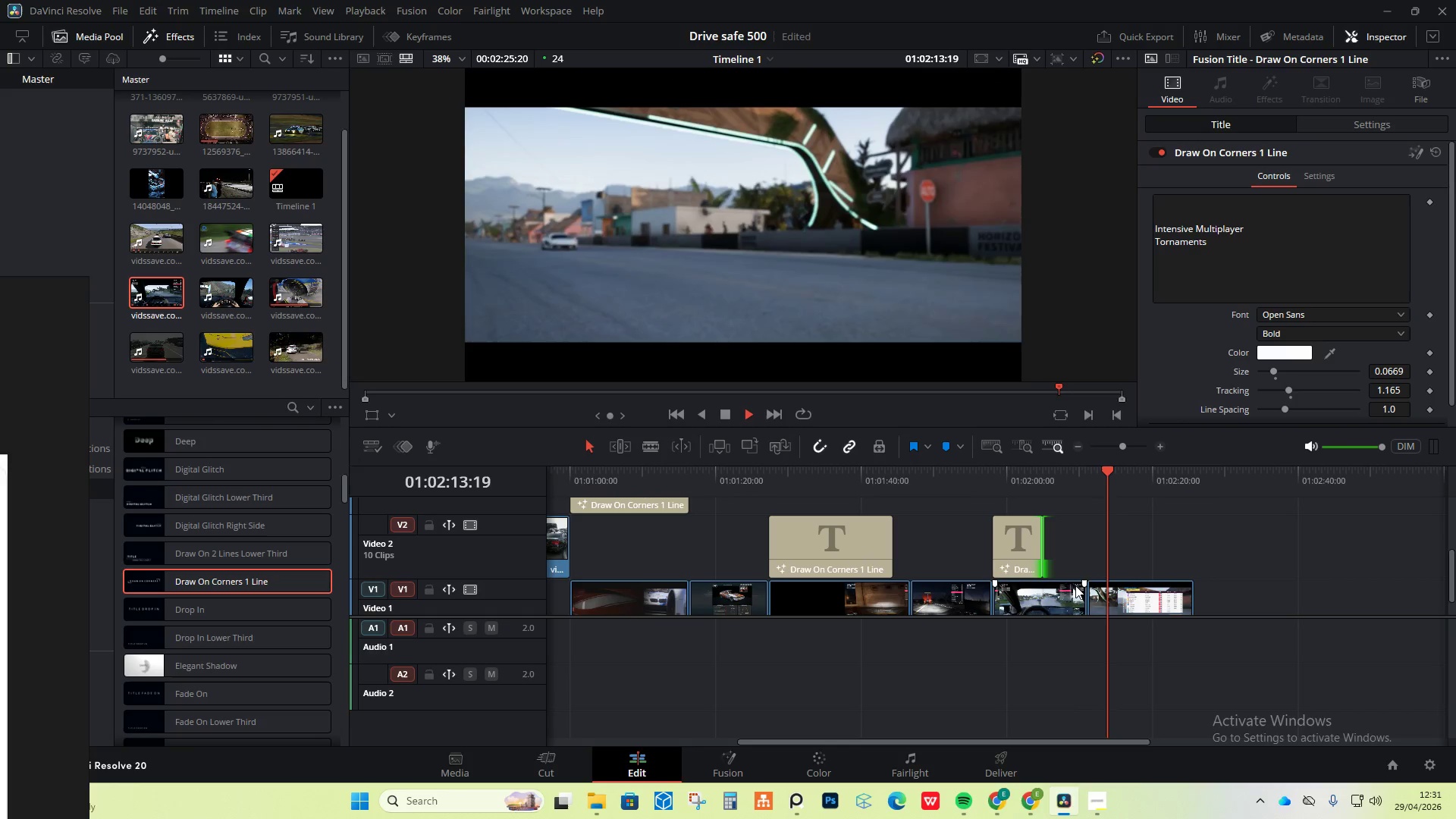 
key(Space)
 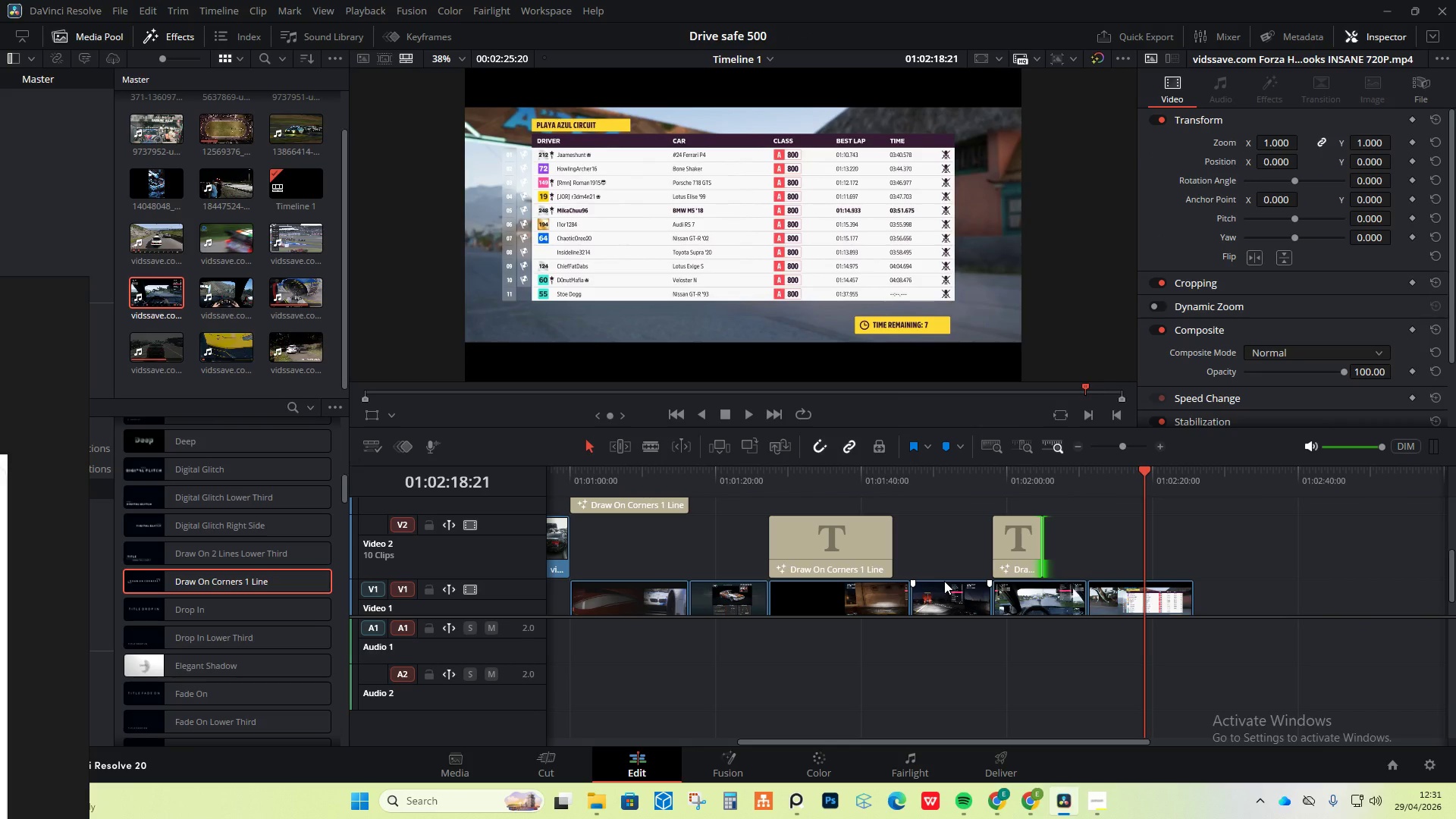 
hold_key(key=AltLeft, duration=1.53)
scroll: coordinate [1057, 573], scroll_direction: down, amount: 7.0
 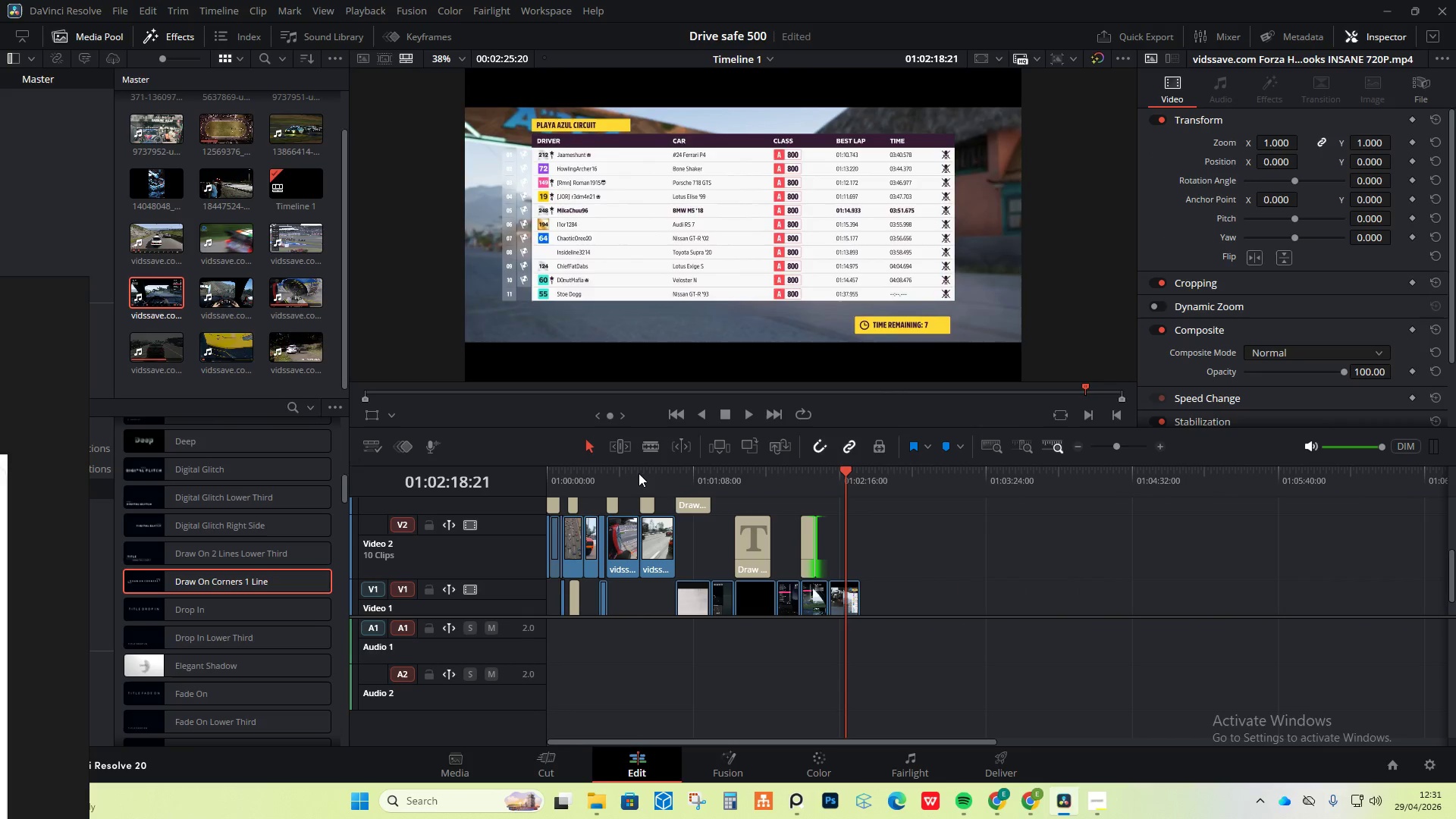 